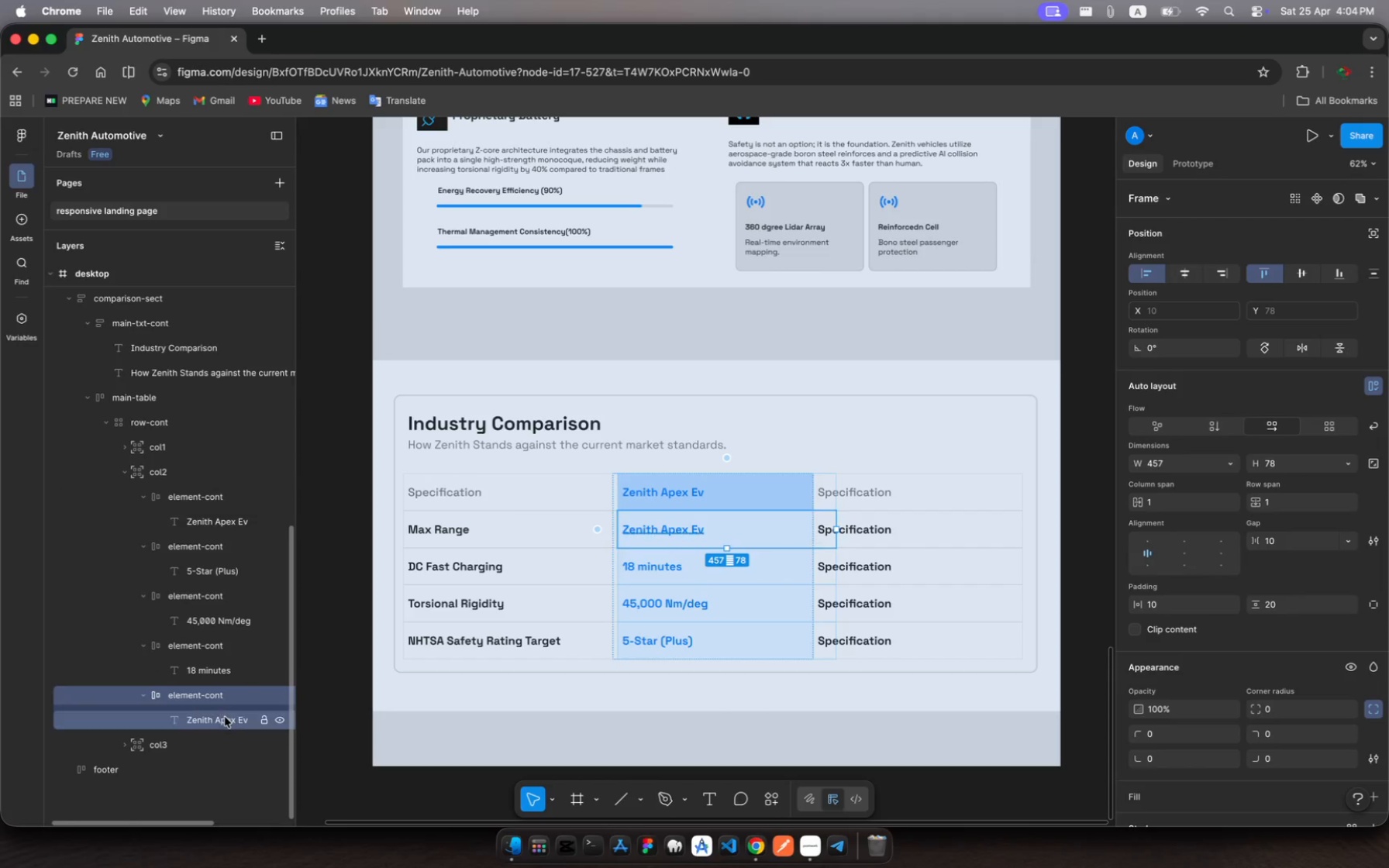 
left_click([223, 718])
 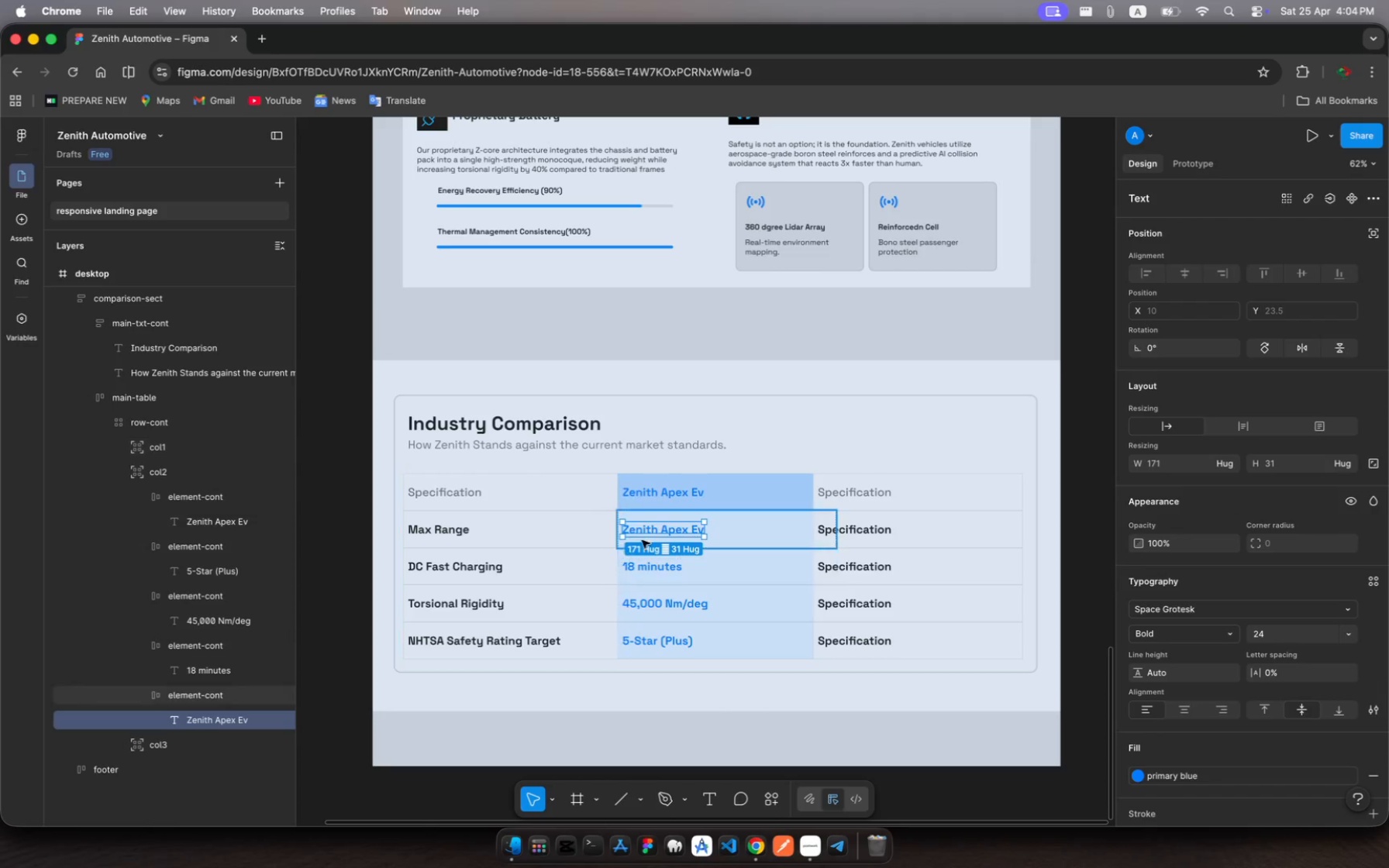 
left_click([654, 530])
 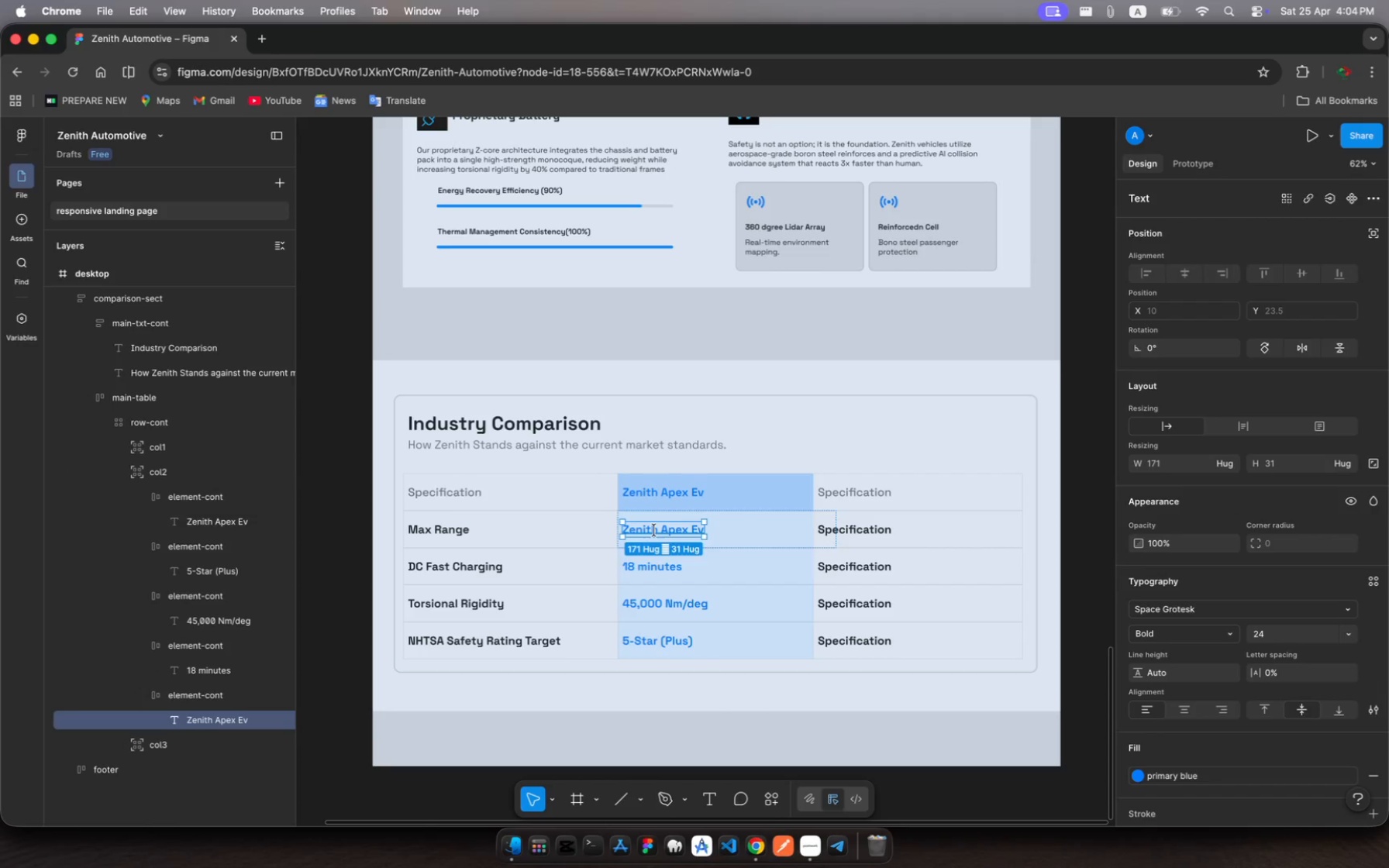 
left_click([654, 530])
 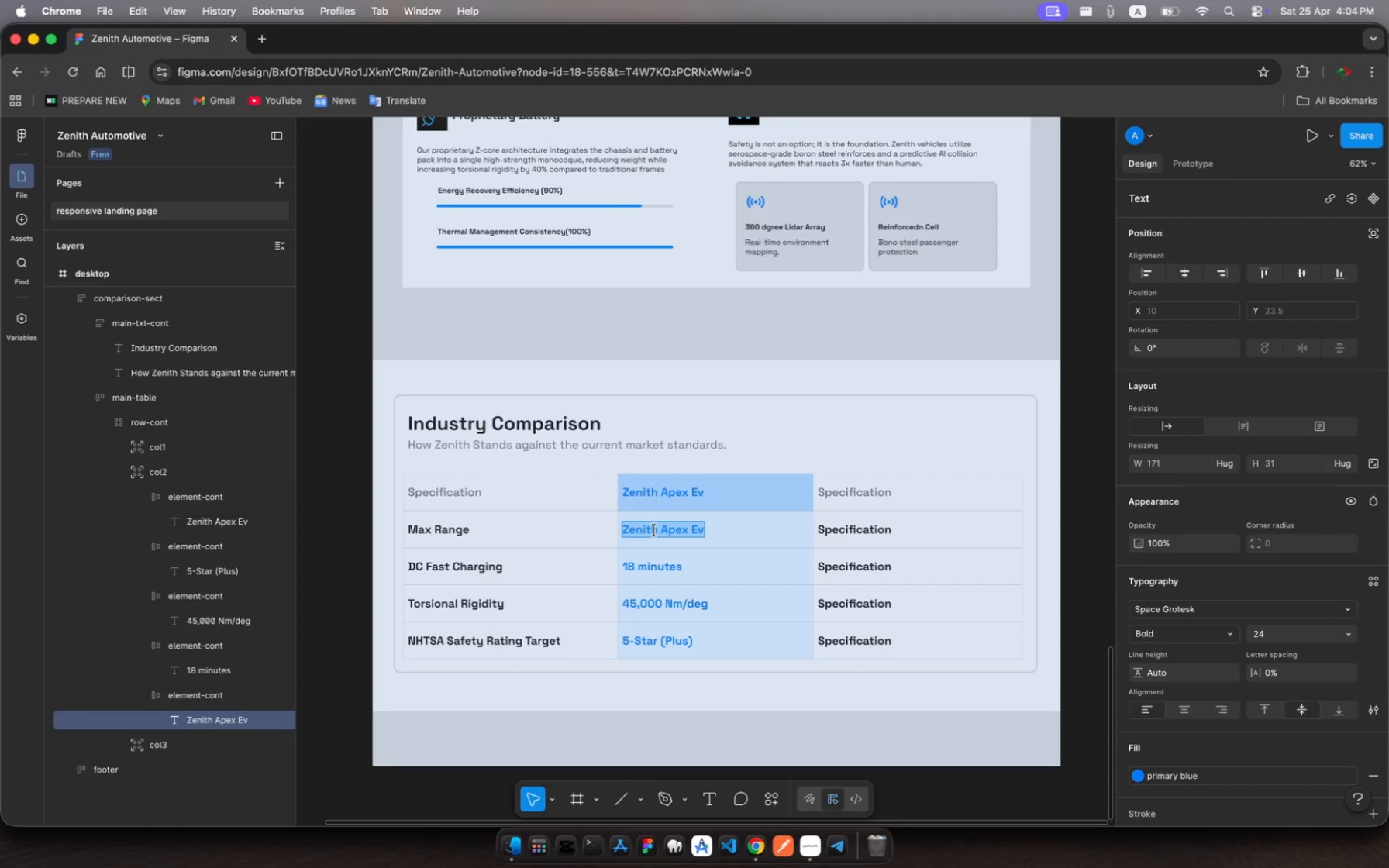 
type(40 miles)
 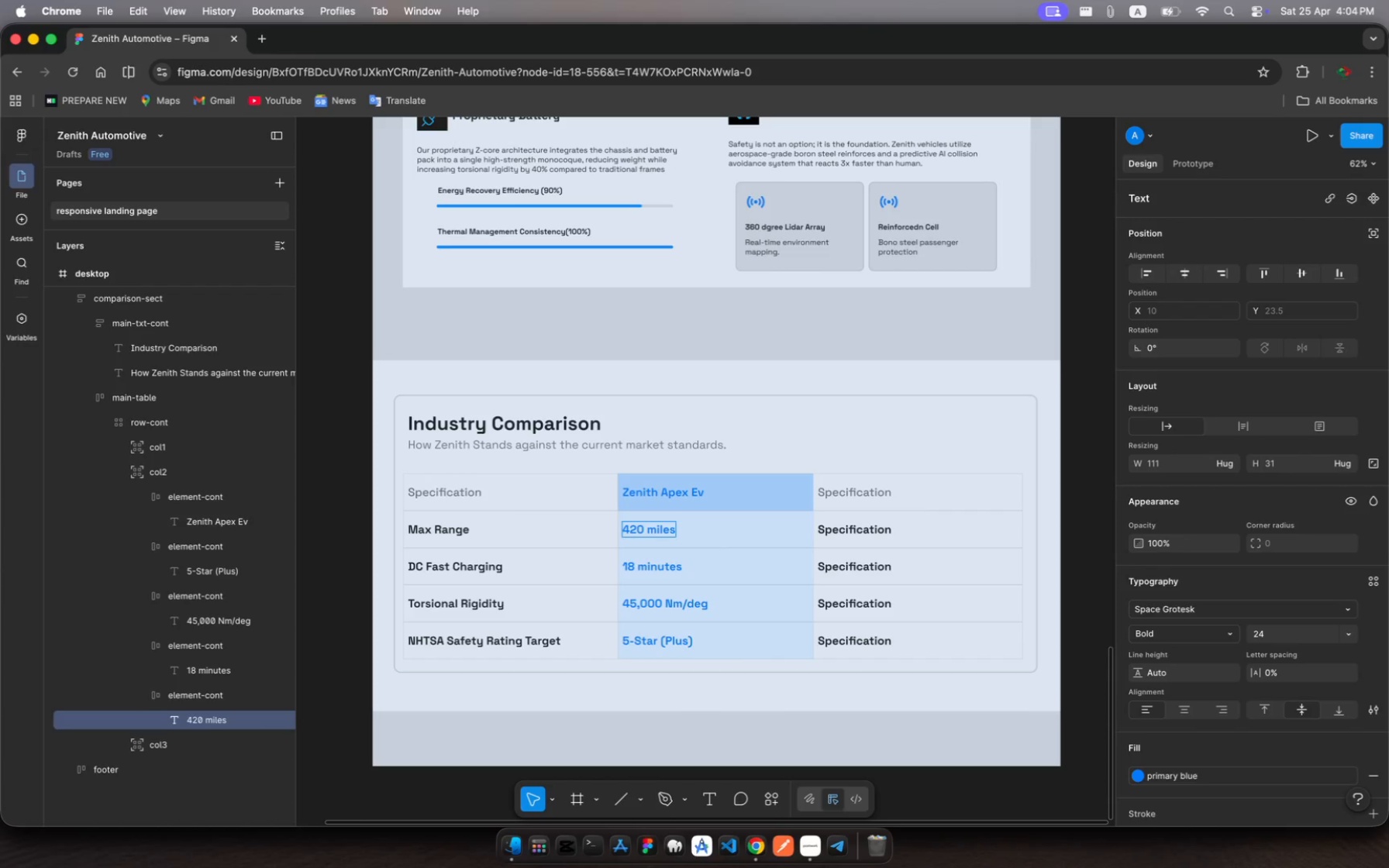 
hold_key(key=2, duration=0.4)
 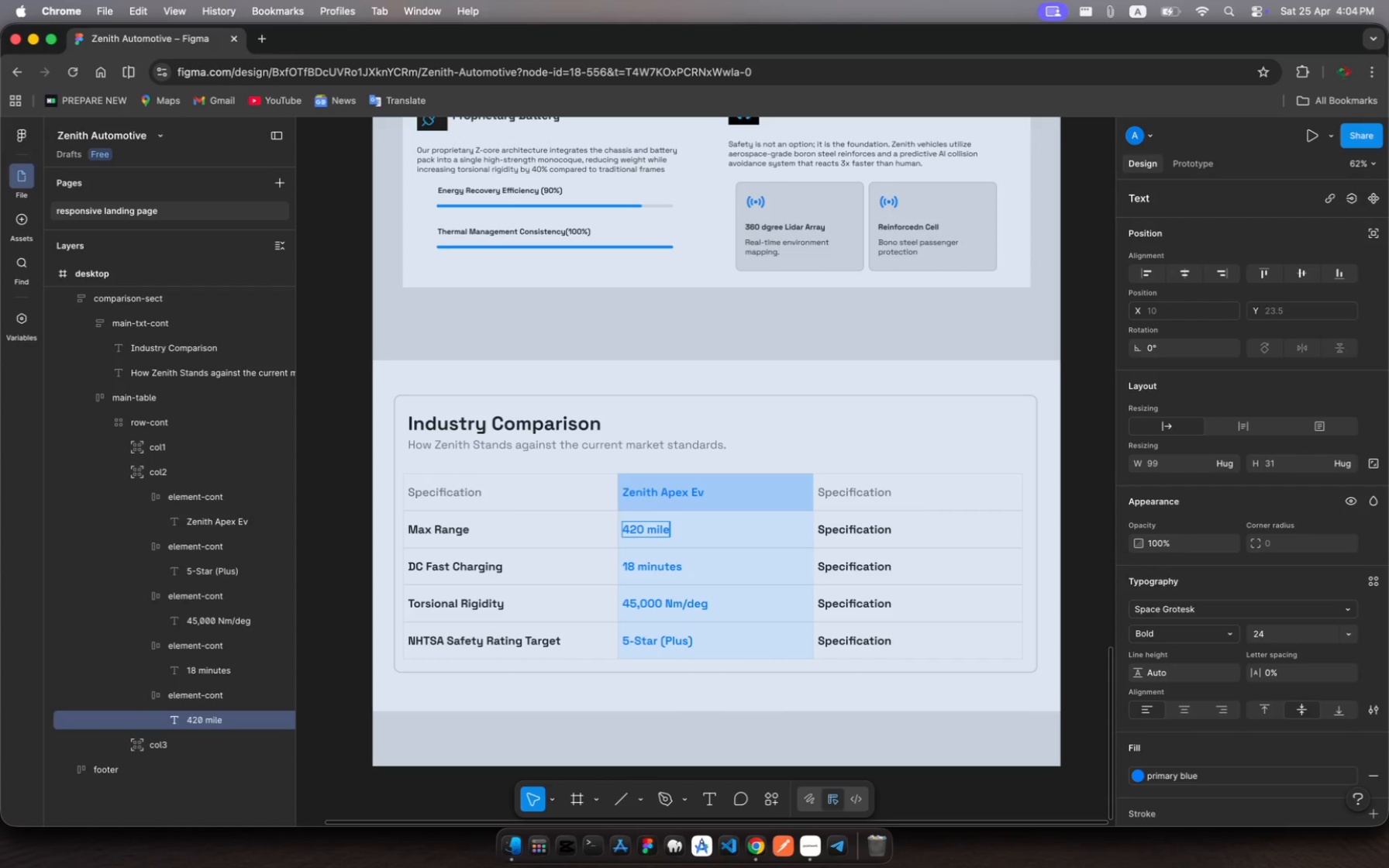 
key(Enter)
 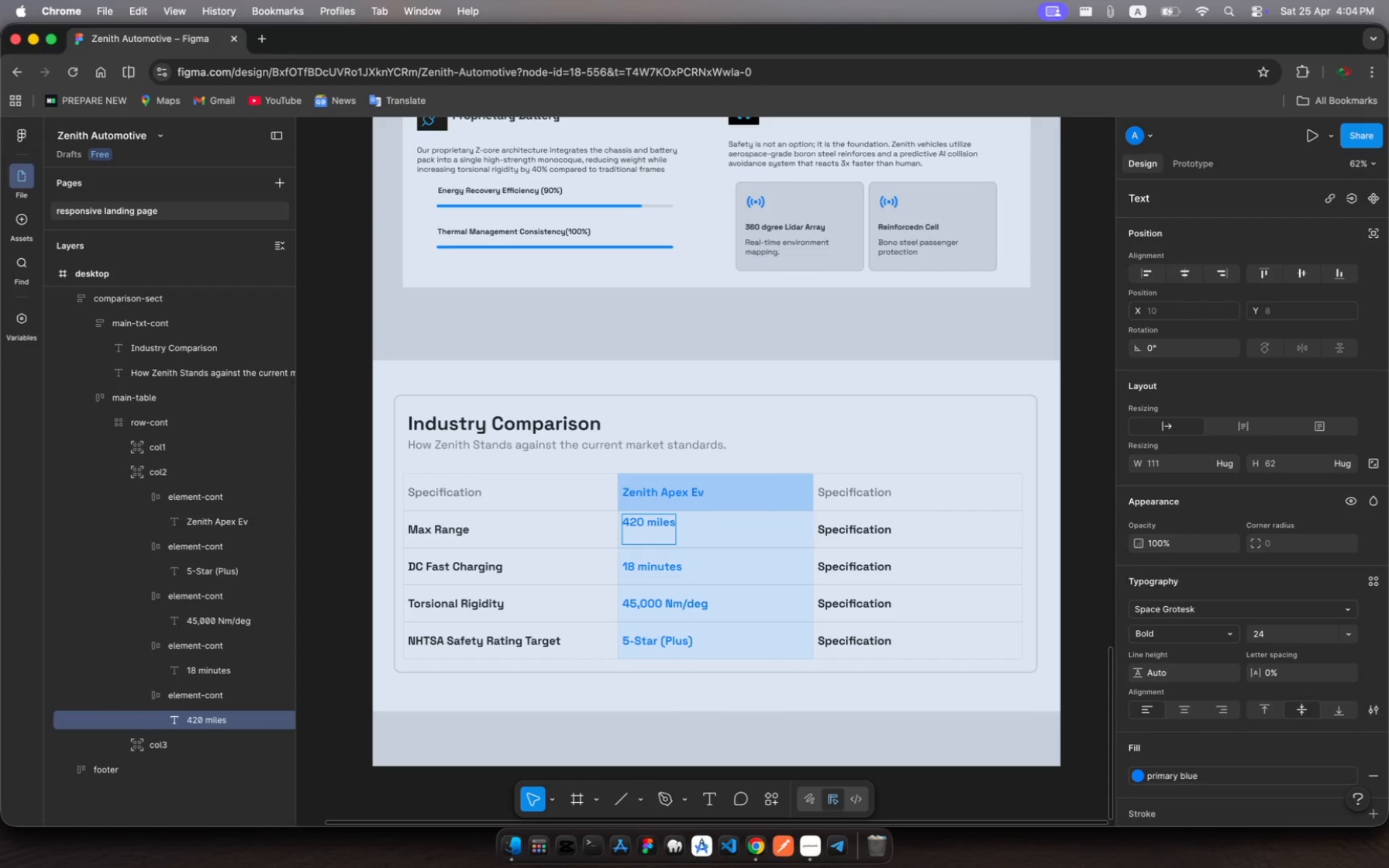 
key(Backspace)
 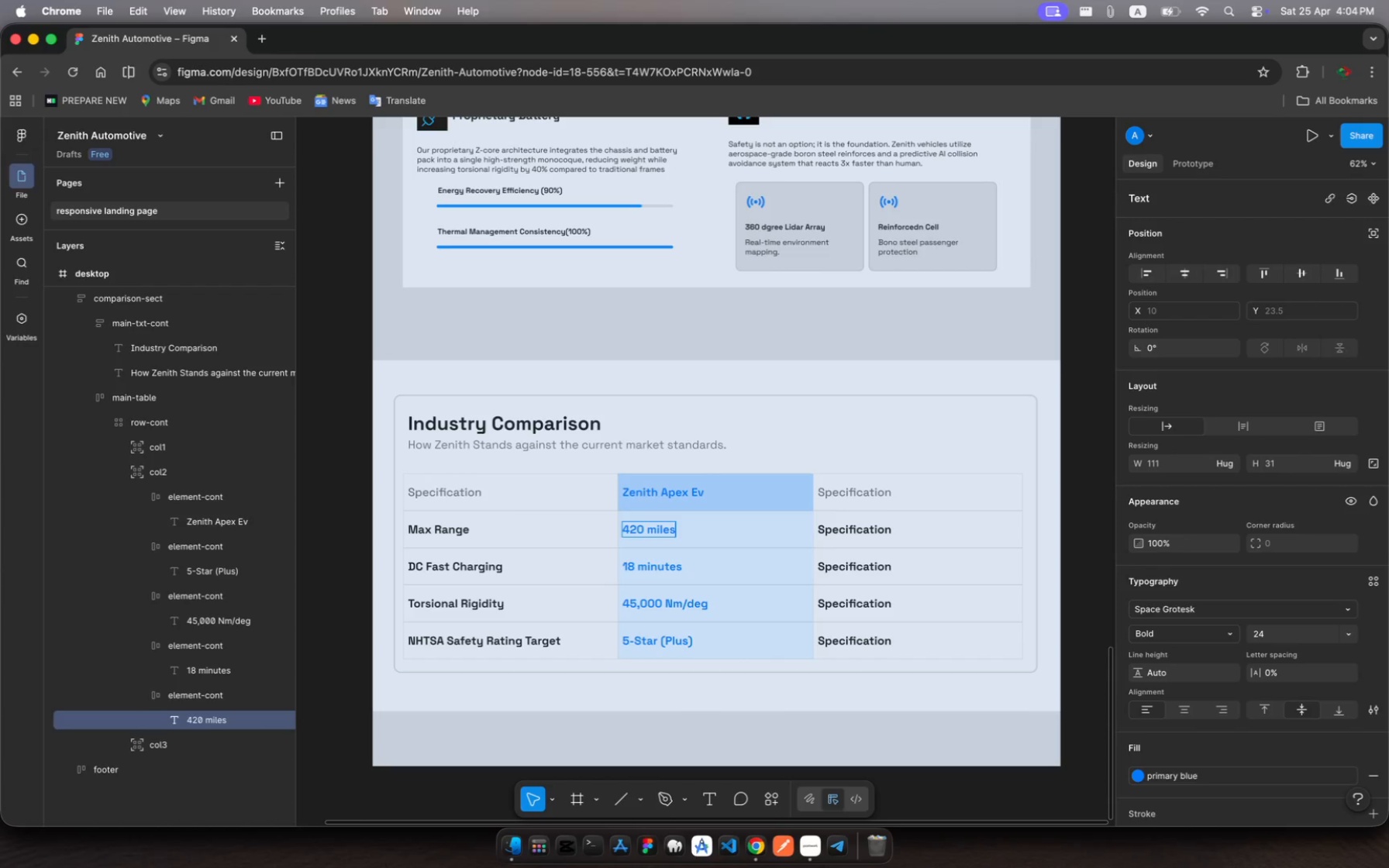 
key(Escape)
 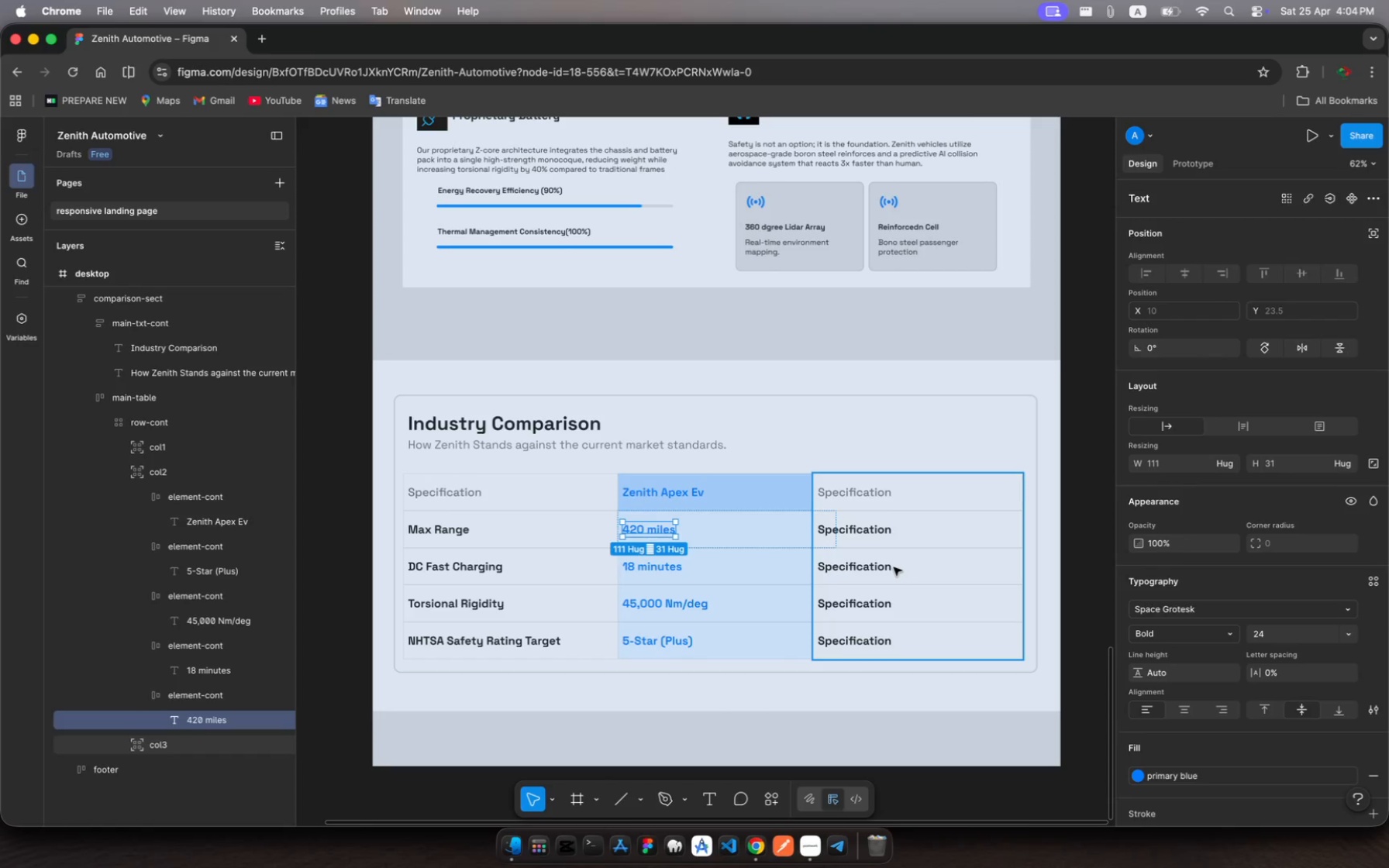 
wait(6.78)
 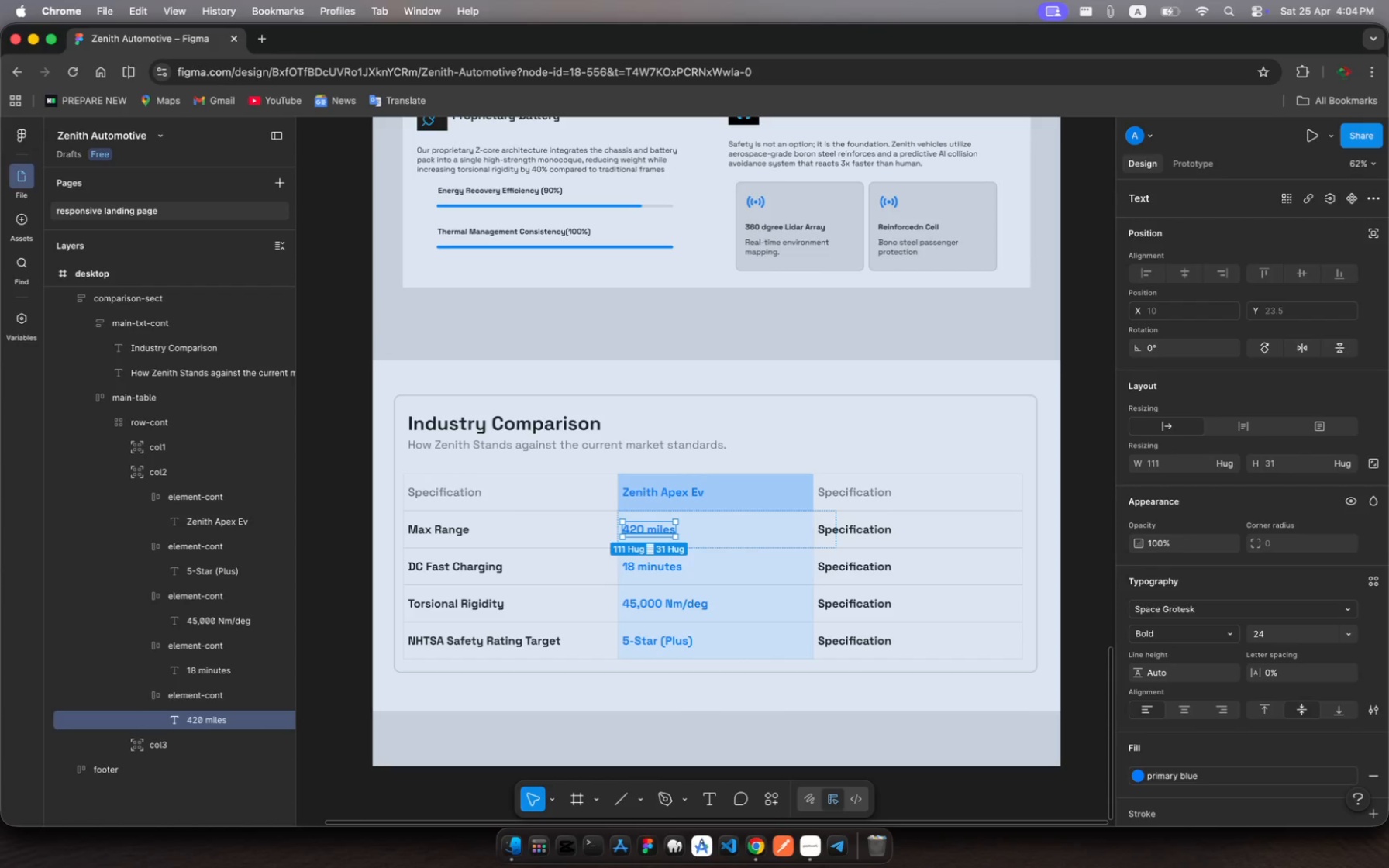 
left_click([894, 567])
 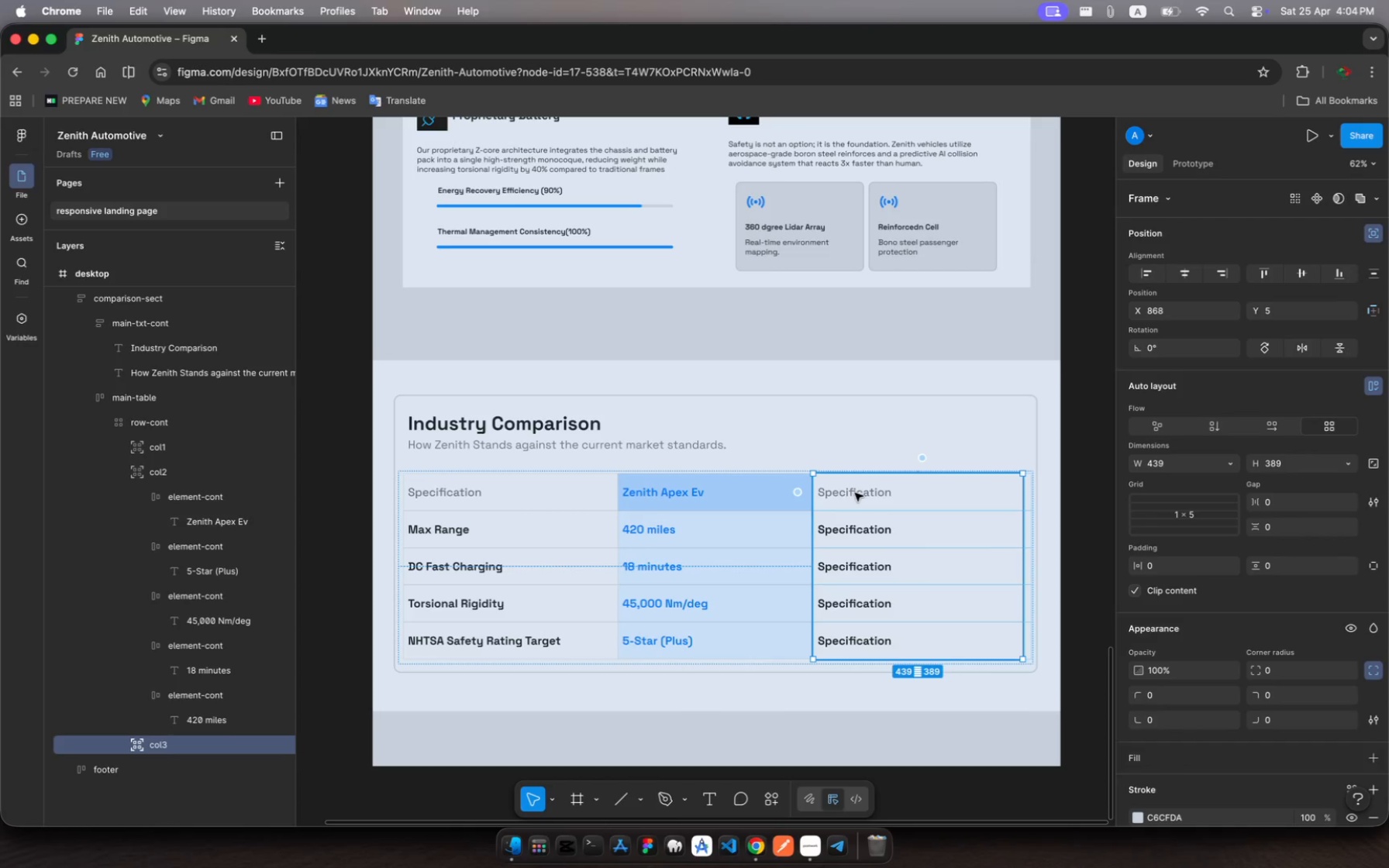 
left_click([855, 493])
 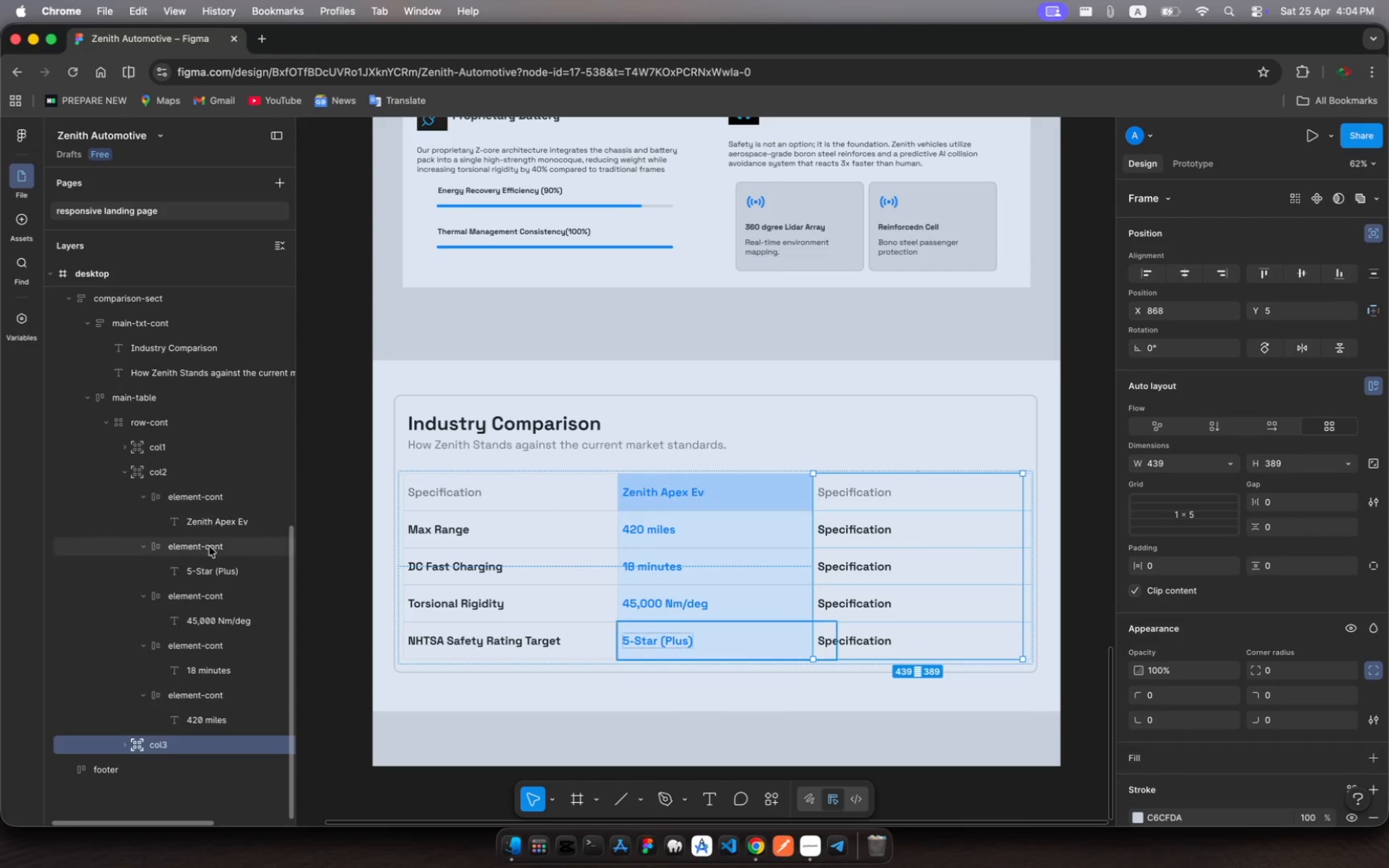 
scroll: coordinate [218, 567], scroll_direction: down, amount: 12.0
 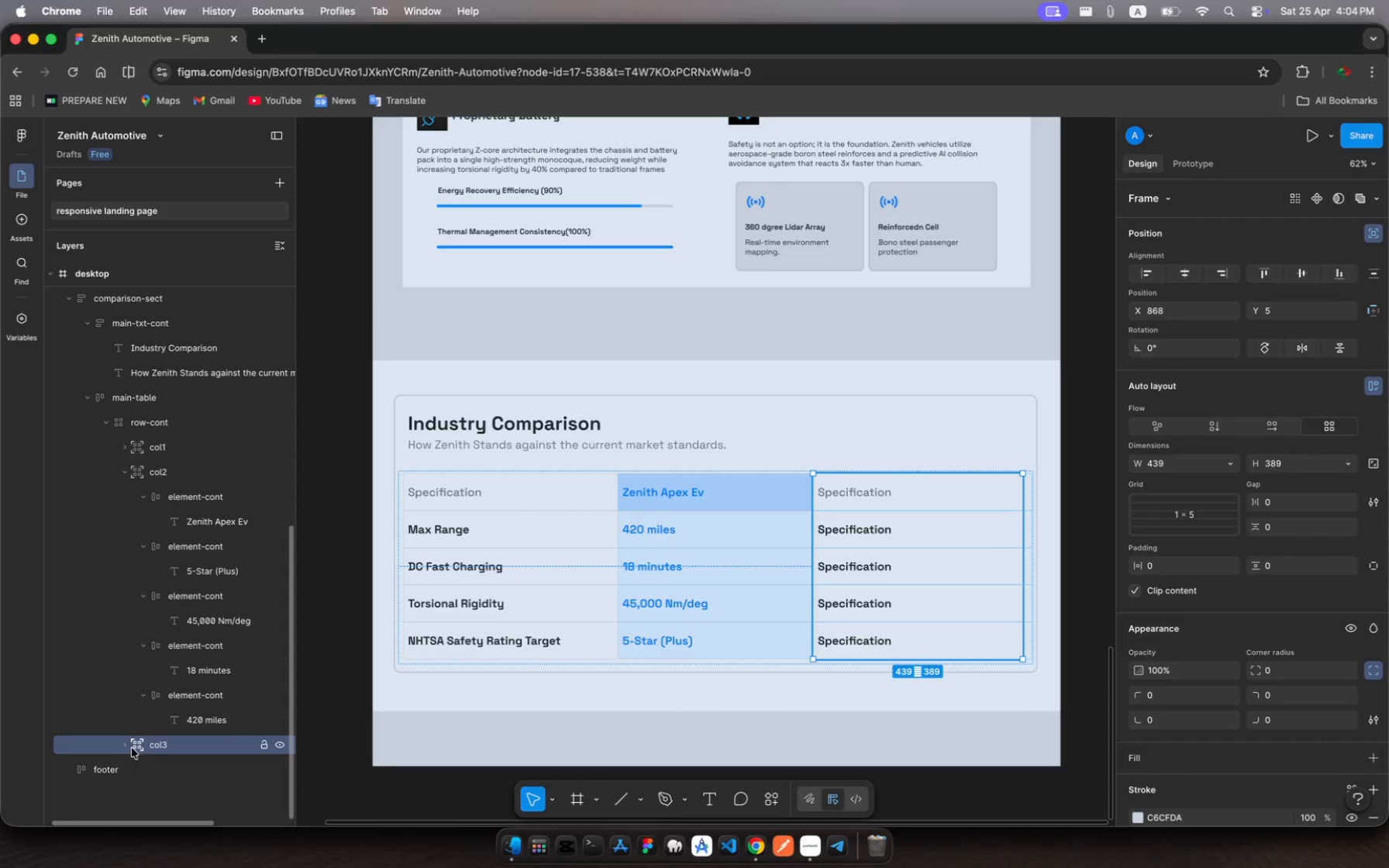 
left_click([130, 750])
 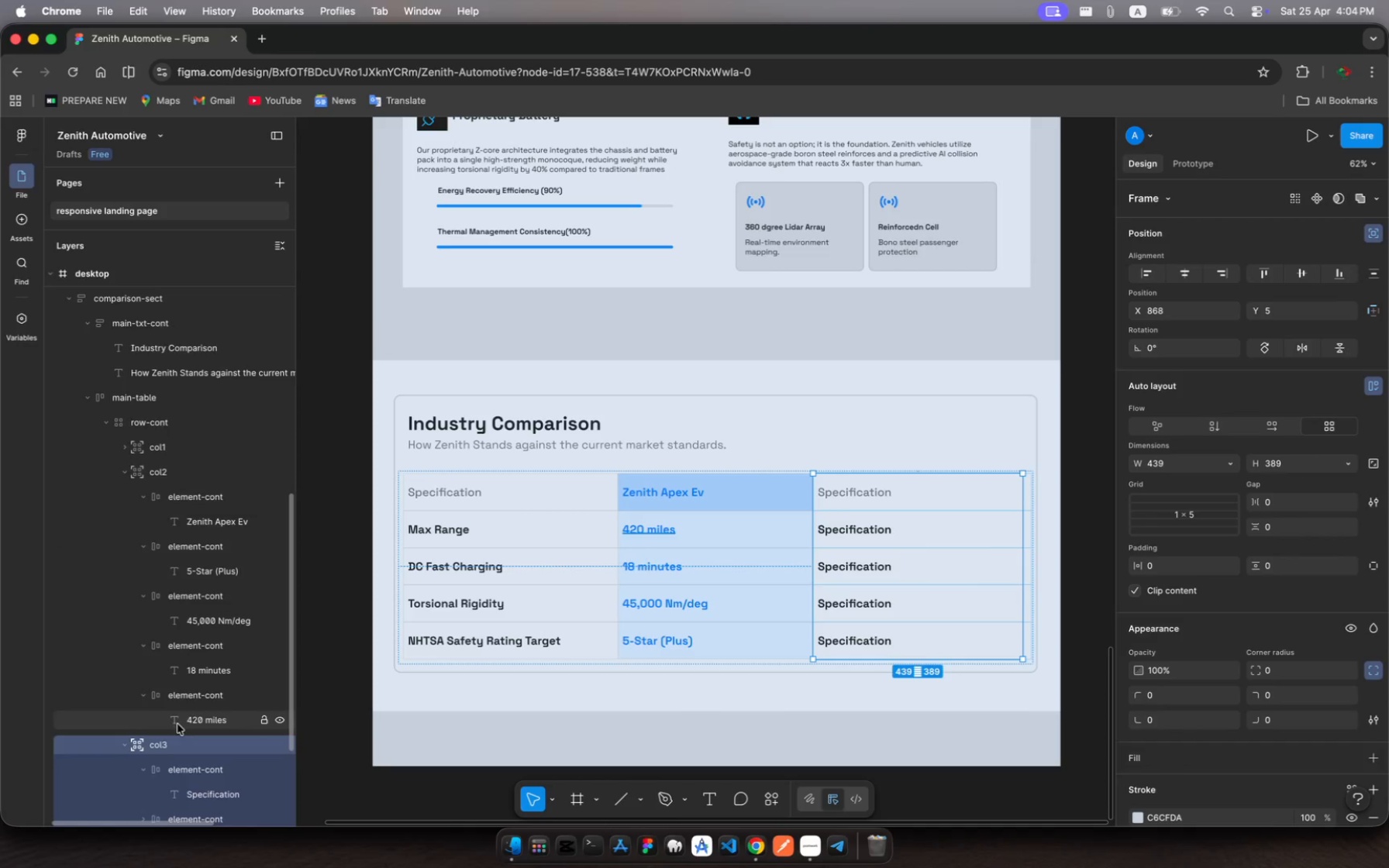 
scroll: coordinate [178, 724], scroll_direction: down, amount: 15.0
 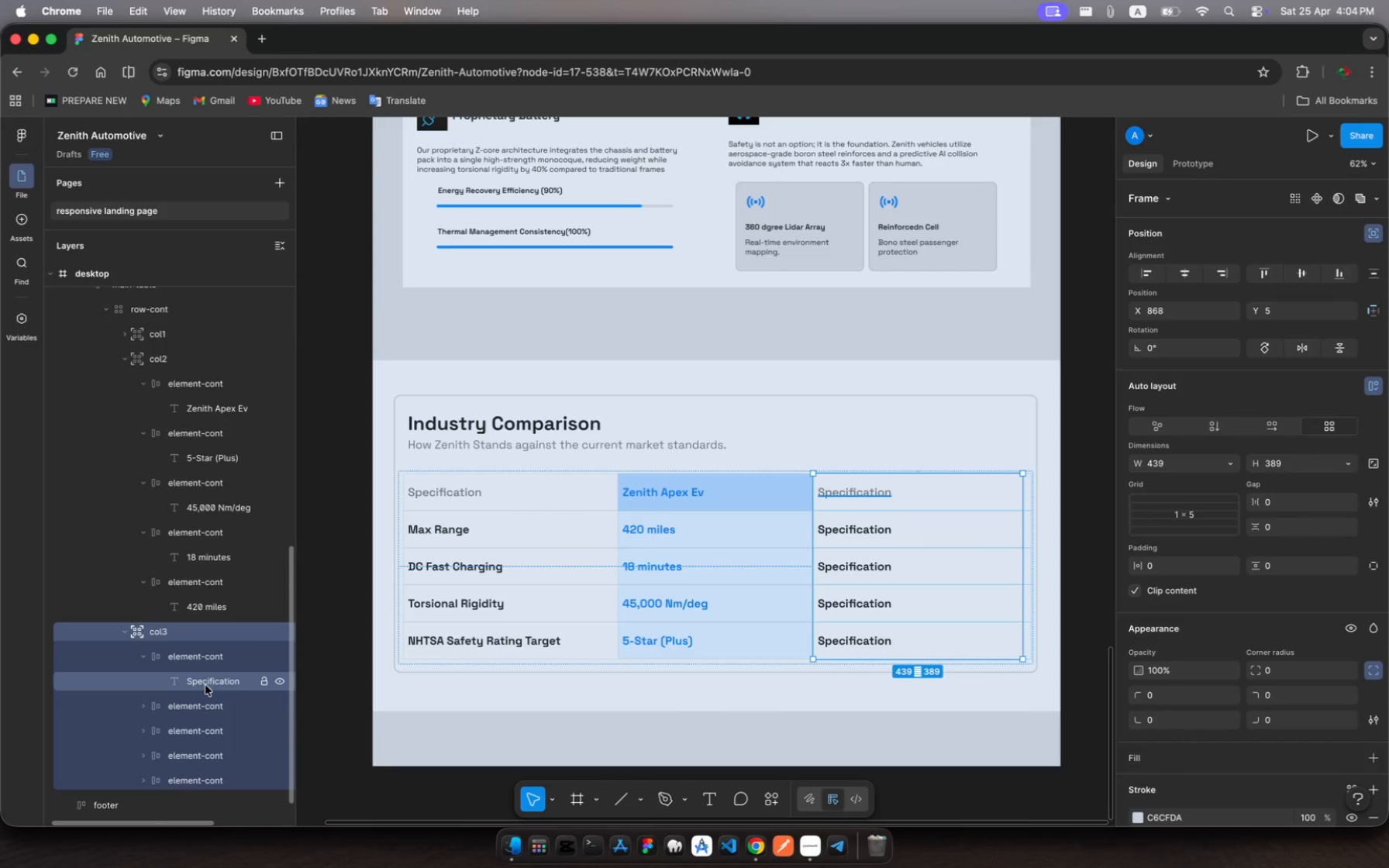 
left_click([205, 685])
 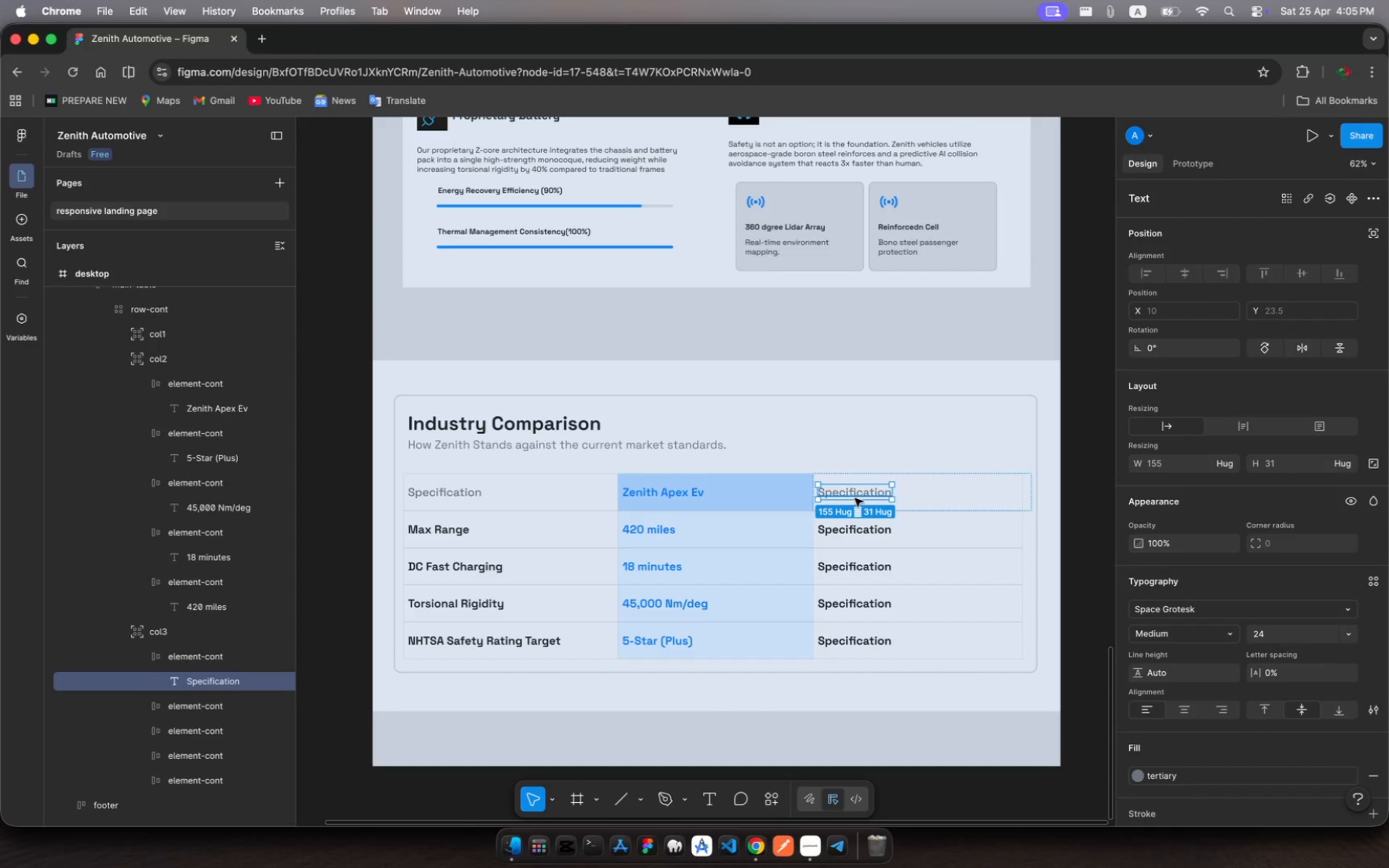 
left_click([855, 498])
 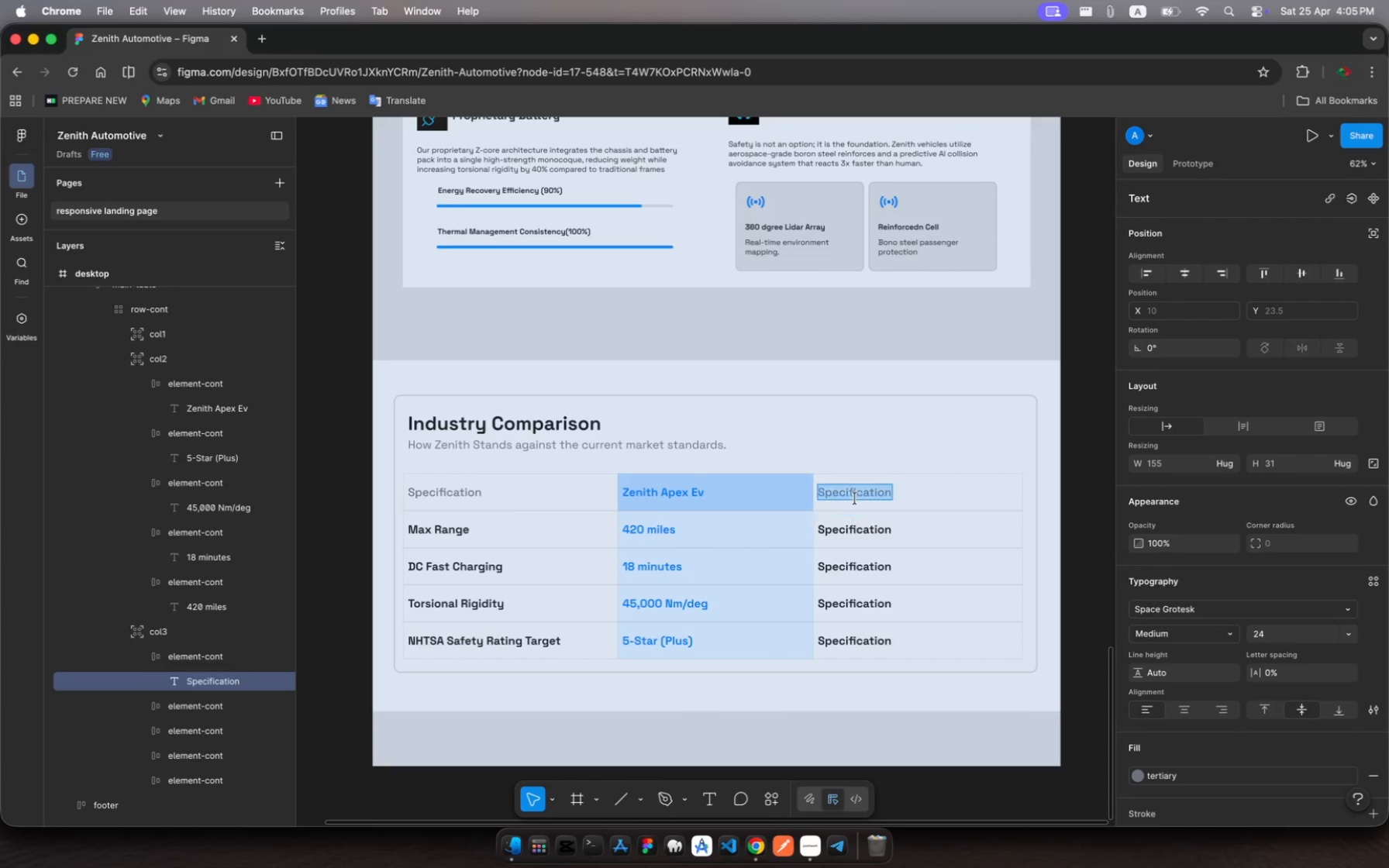 
left_click([855, 498])
 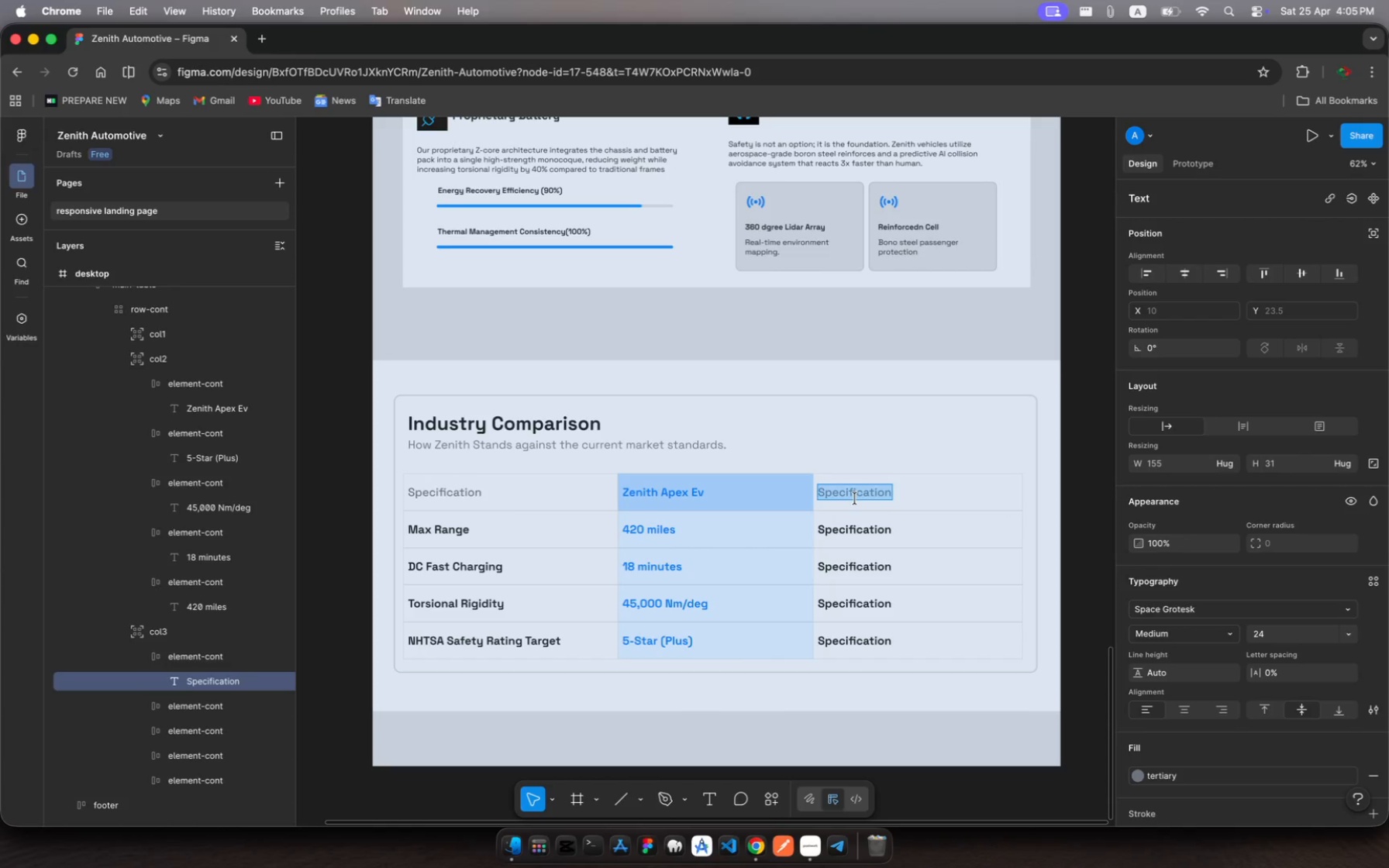 
type(Idust)
 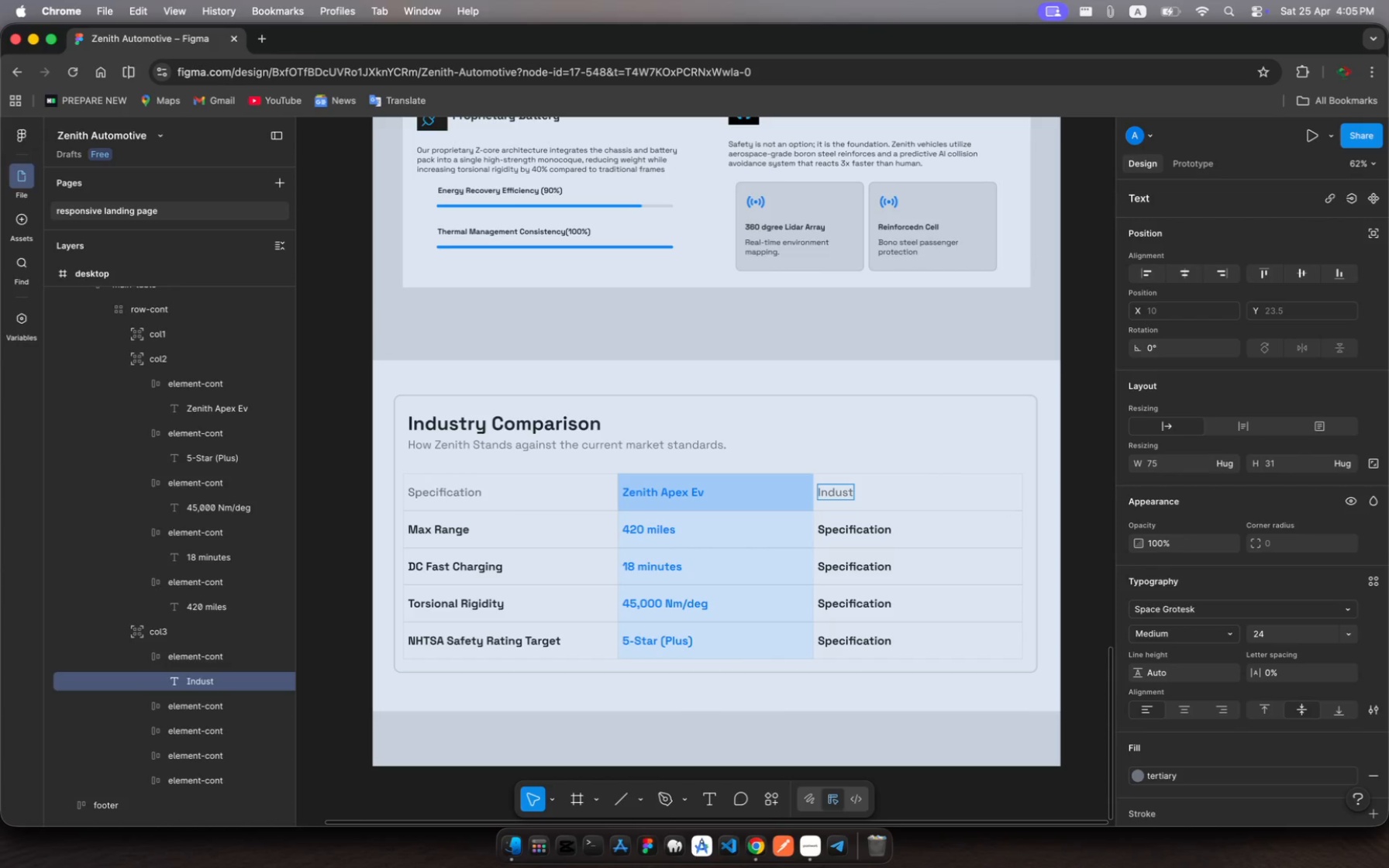 
hold_key(key=N, duration=0.32)
 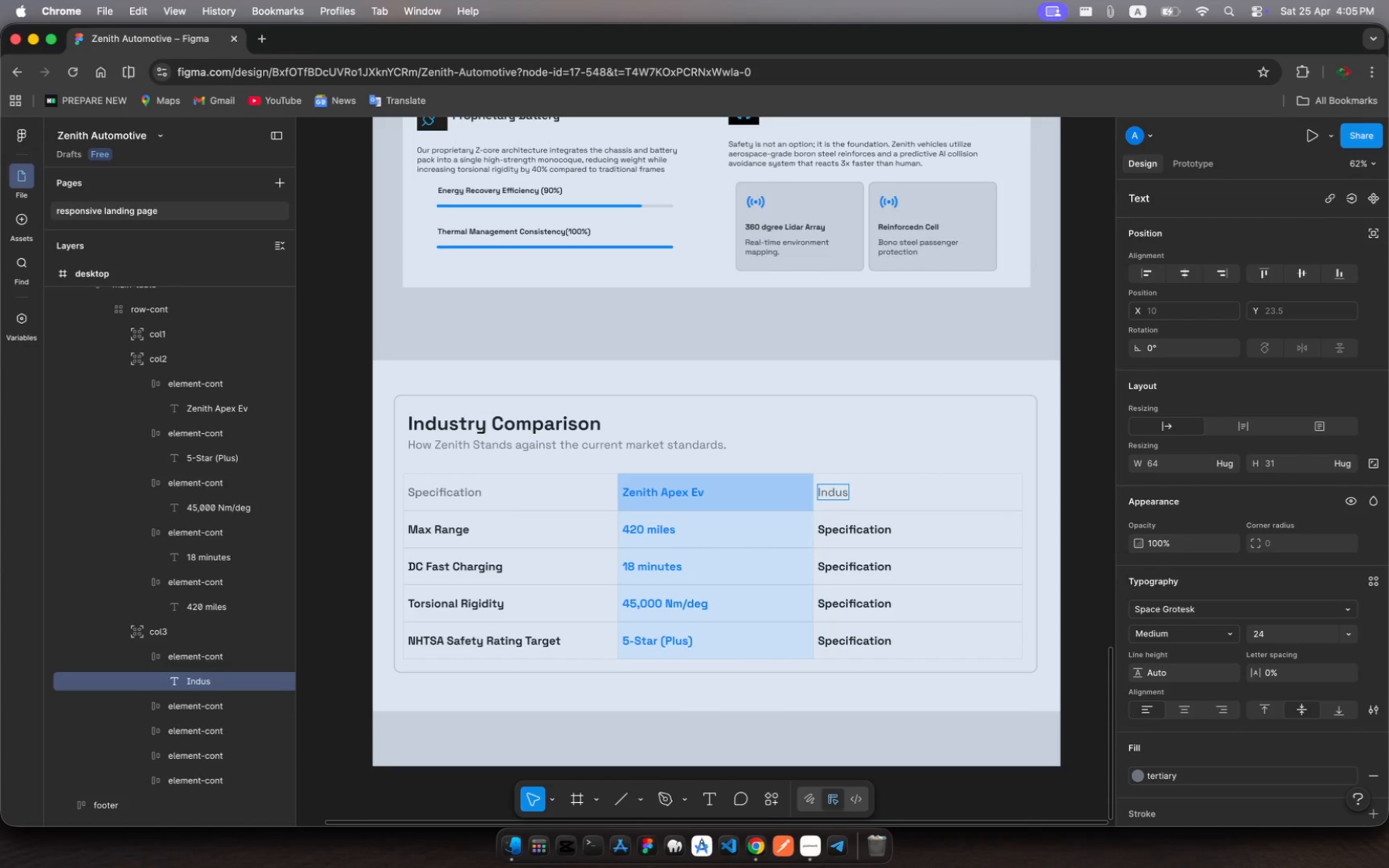 
hold_key(key=R, duration=0.31)
 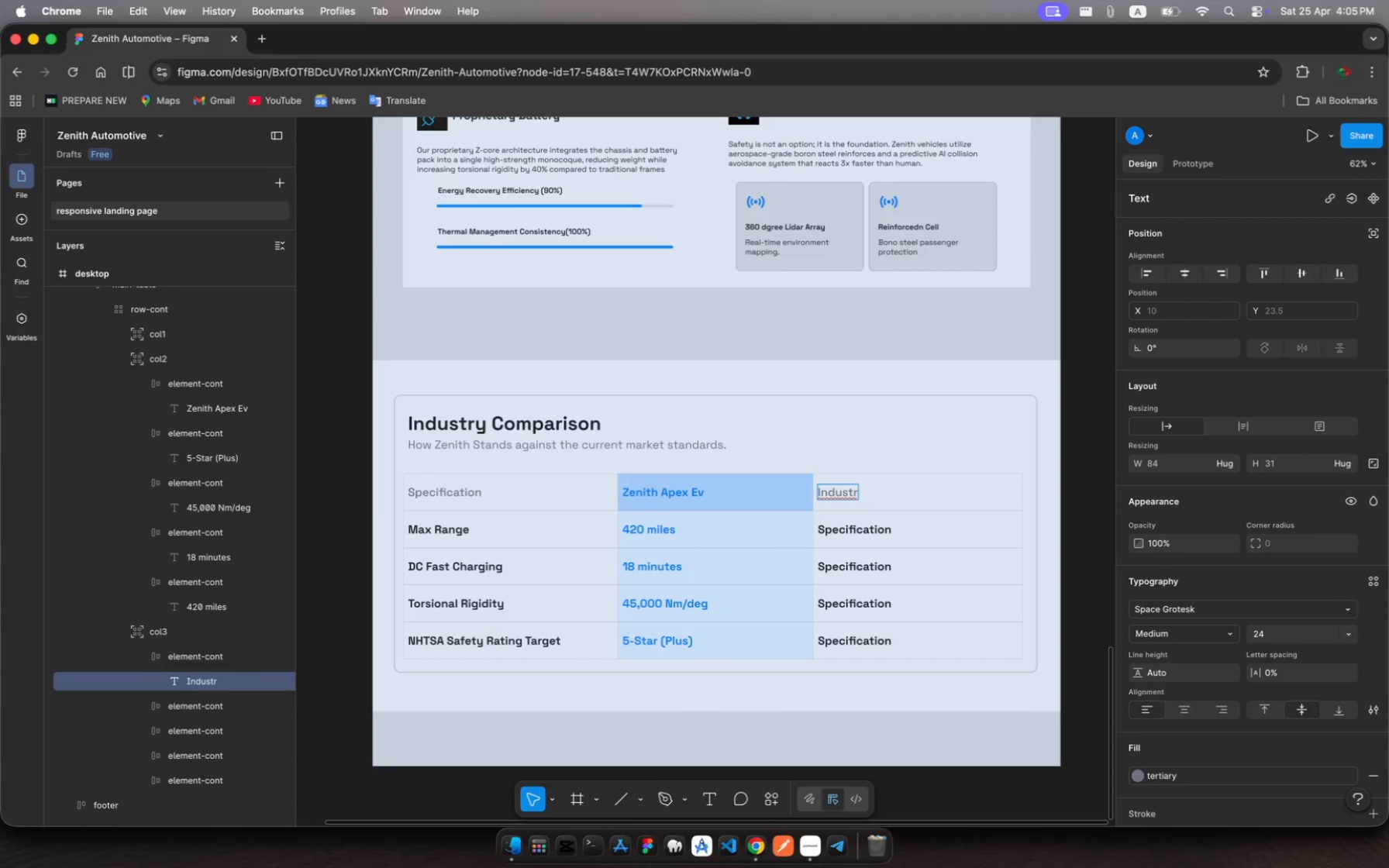 
key(V)
 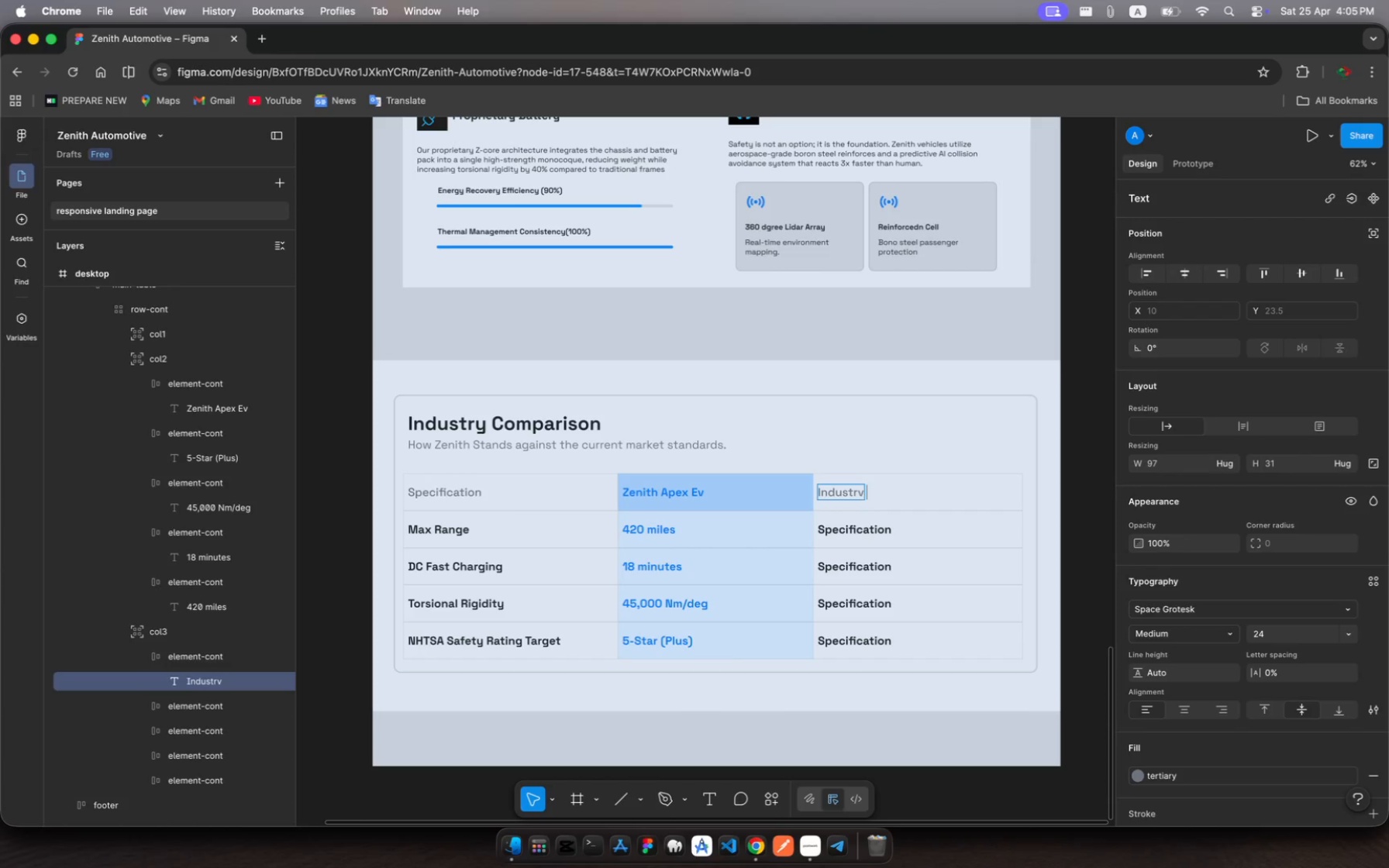 
key(Space)
 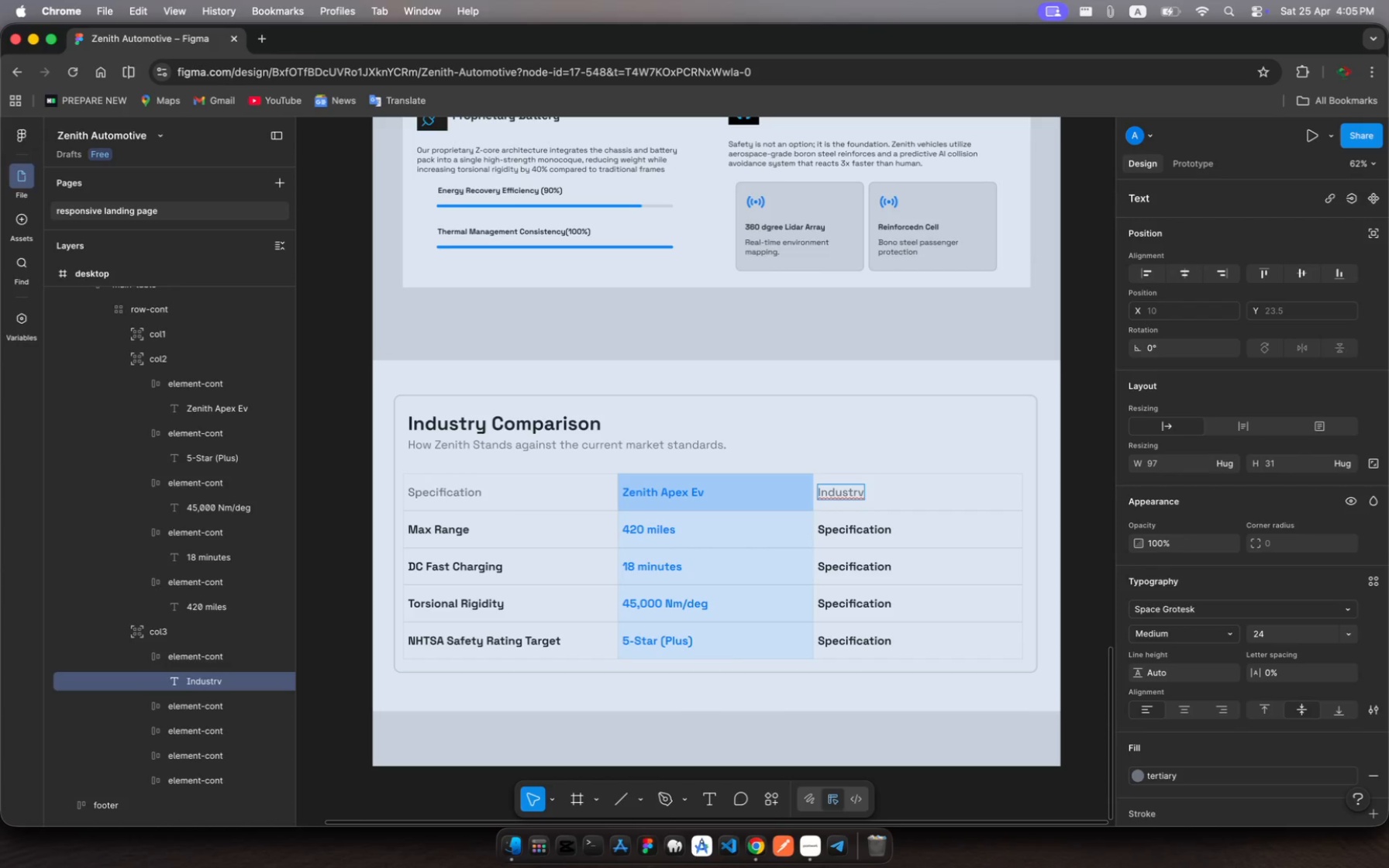 
key(Backspace)
 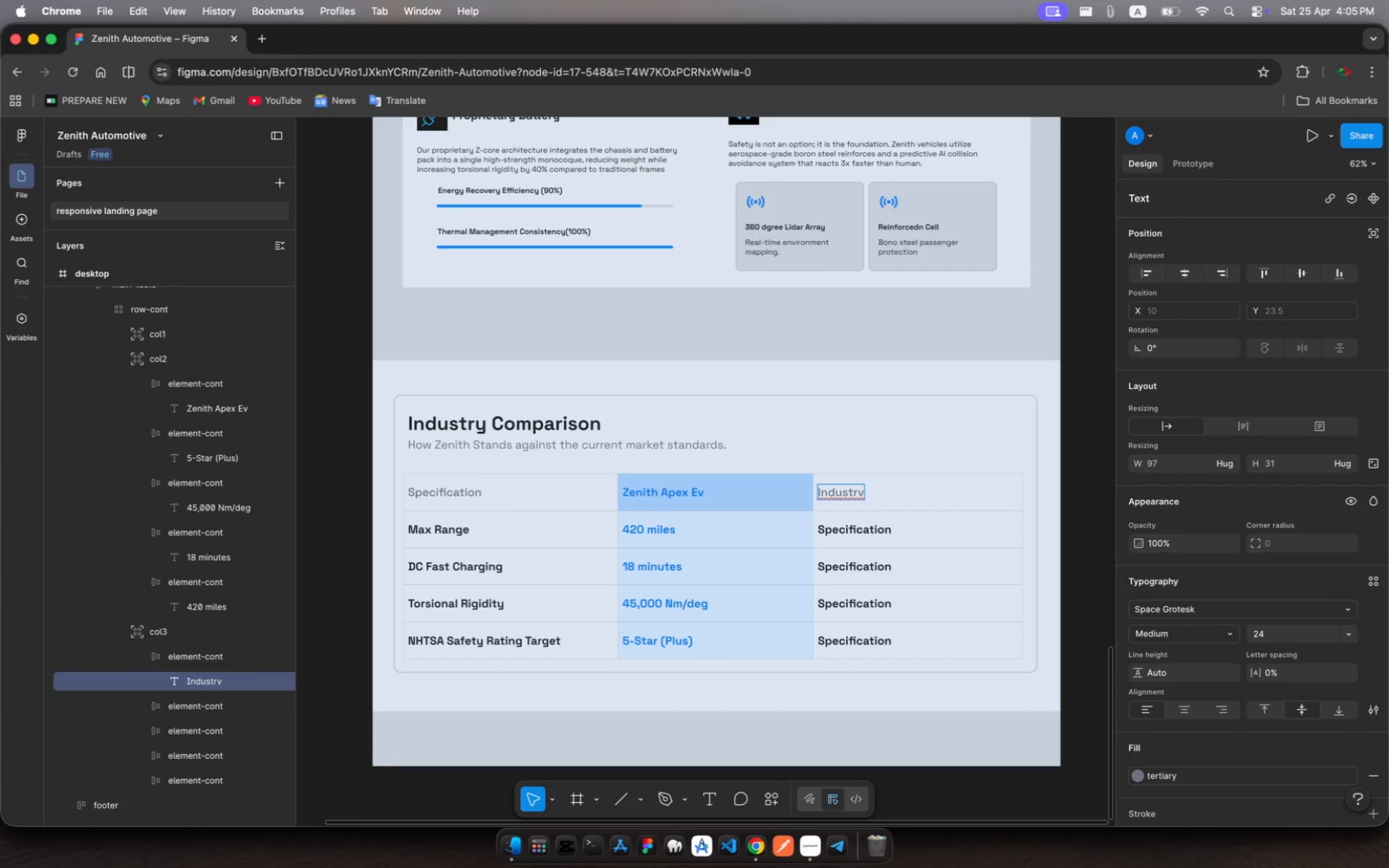 
key(Backspace)
 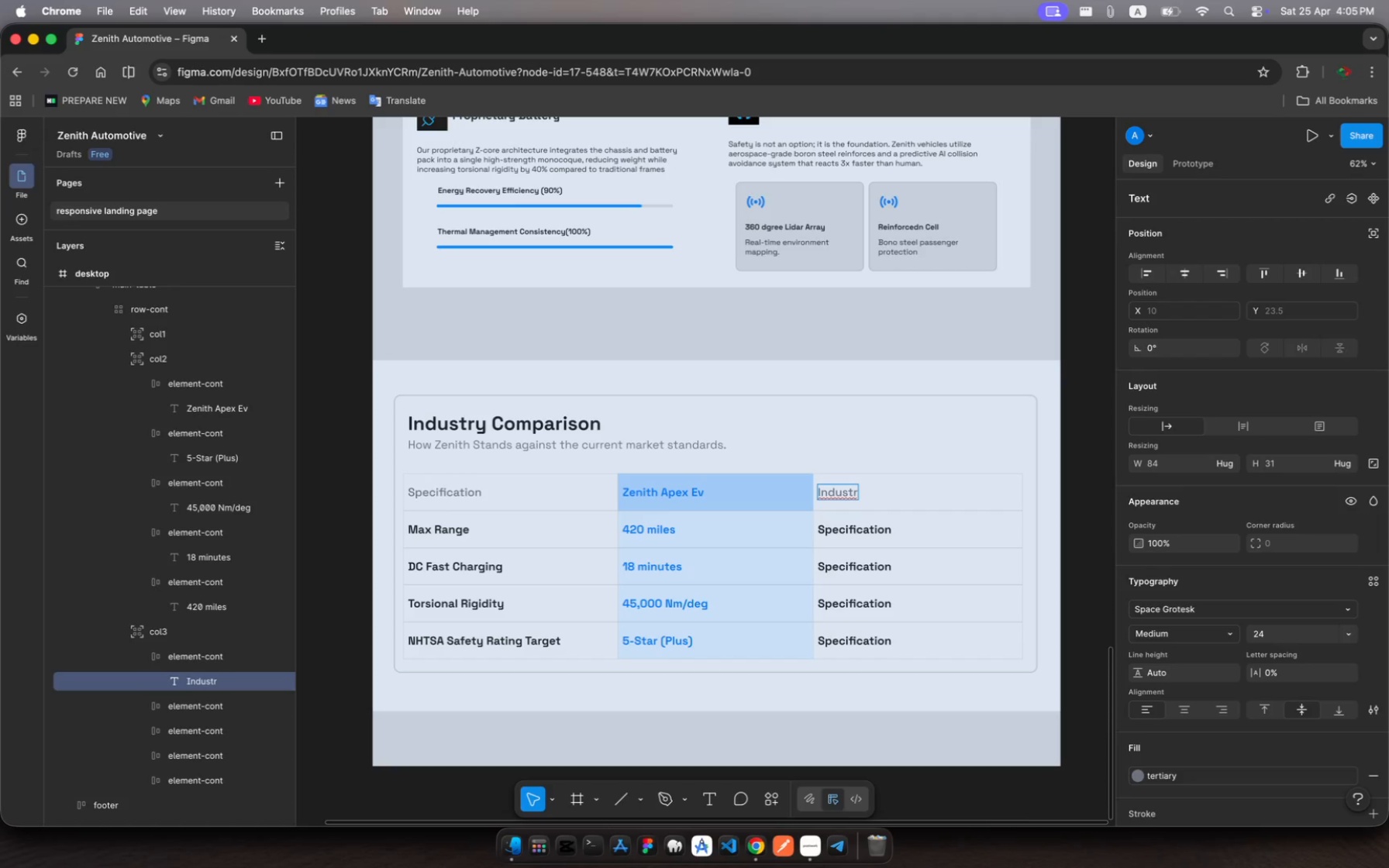 
type(y Averae )
 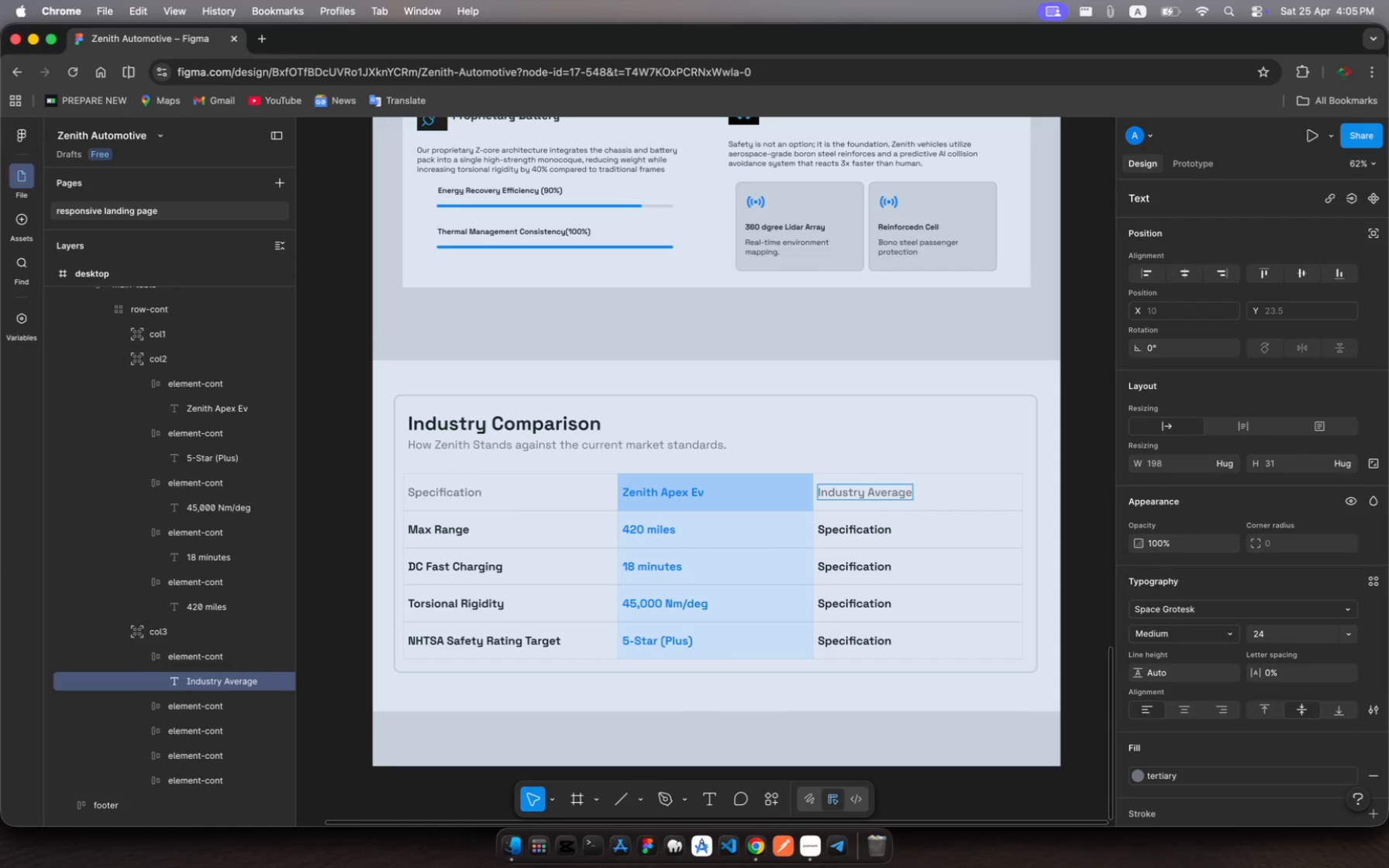 
hold_key(key=G, duration=0.32)
 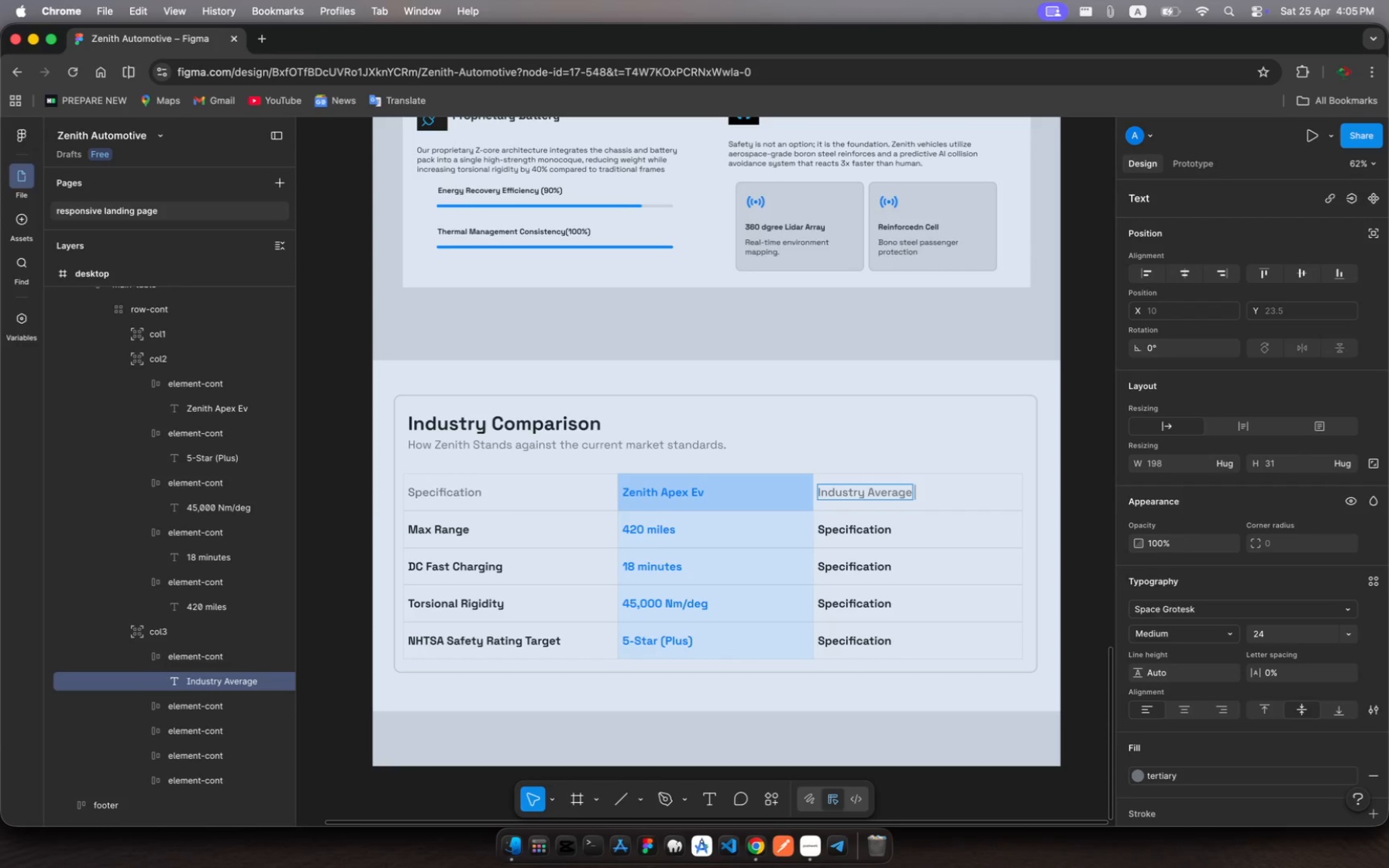 
wait(7.31)
 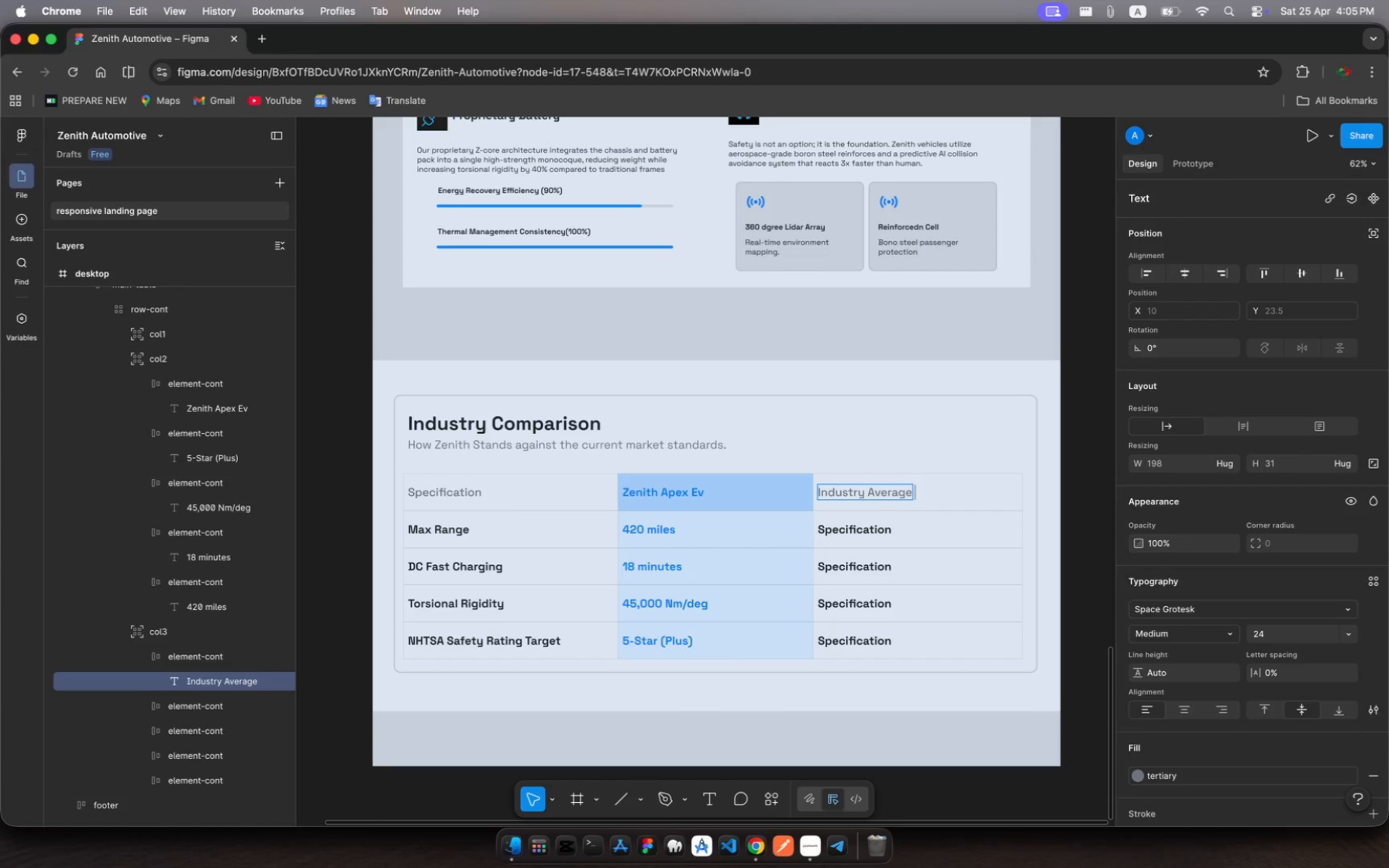 
type((ev Truc)
key(Backspace)
key(Backspace)
key(Backspace)
type(RUCK))
key(Escape)
 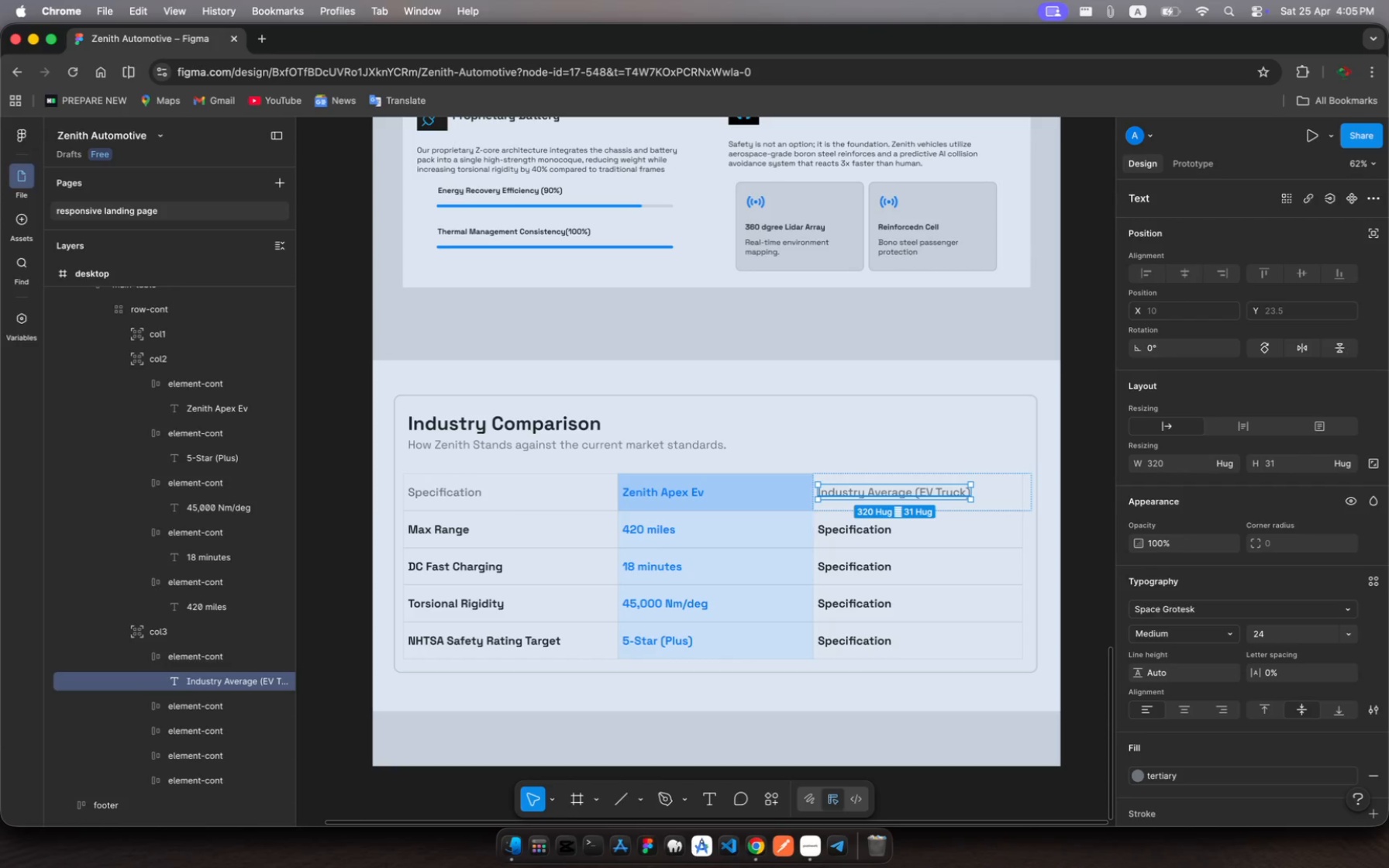 
wait(6.77)
 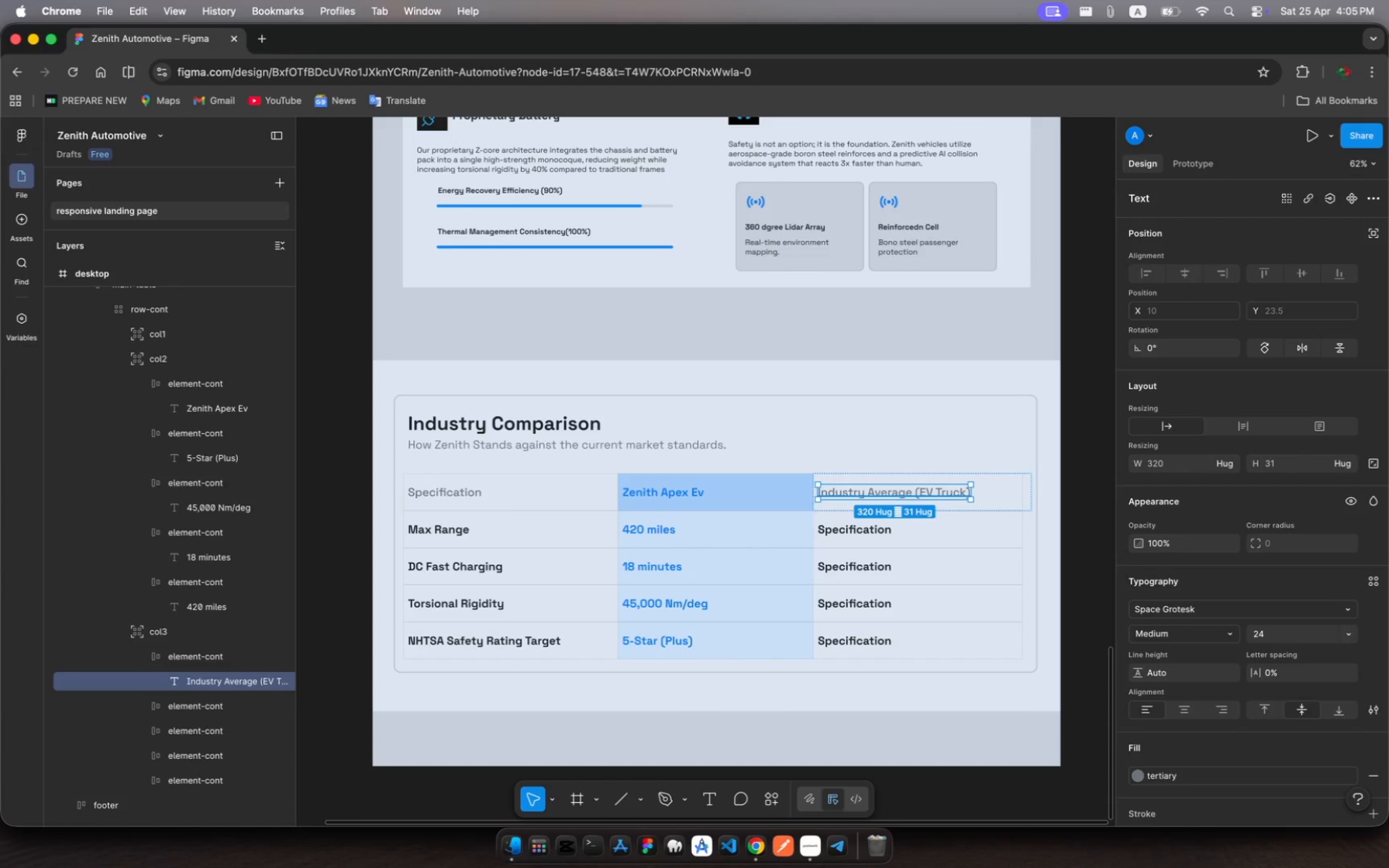 
left_click([846, 529])
 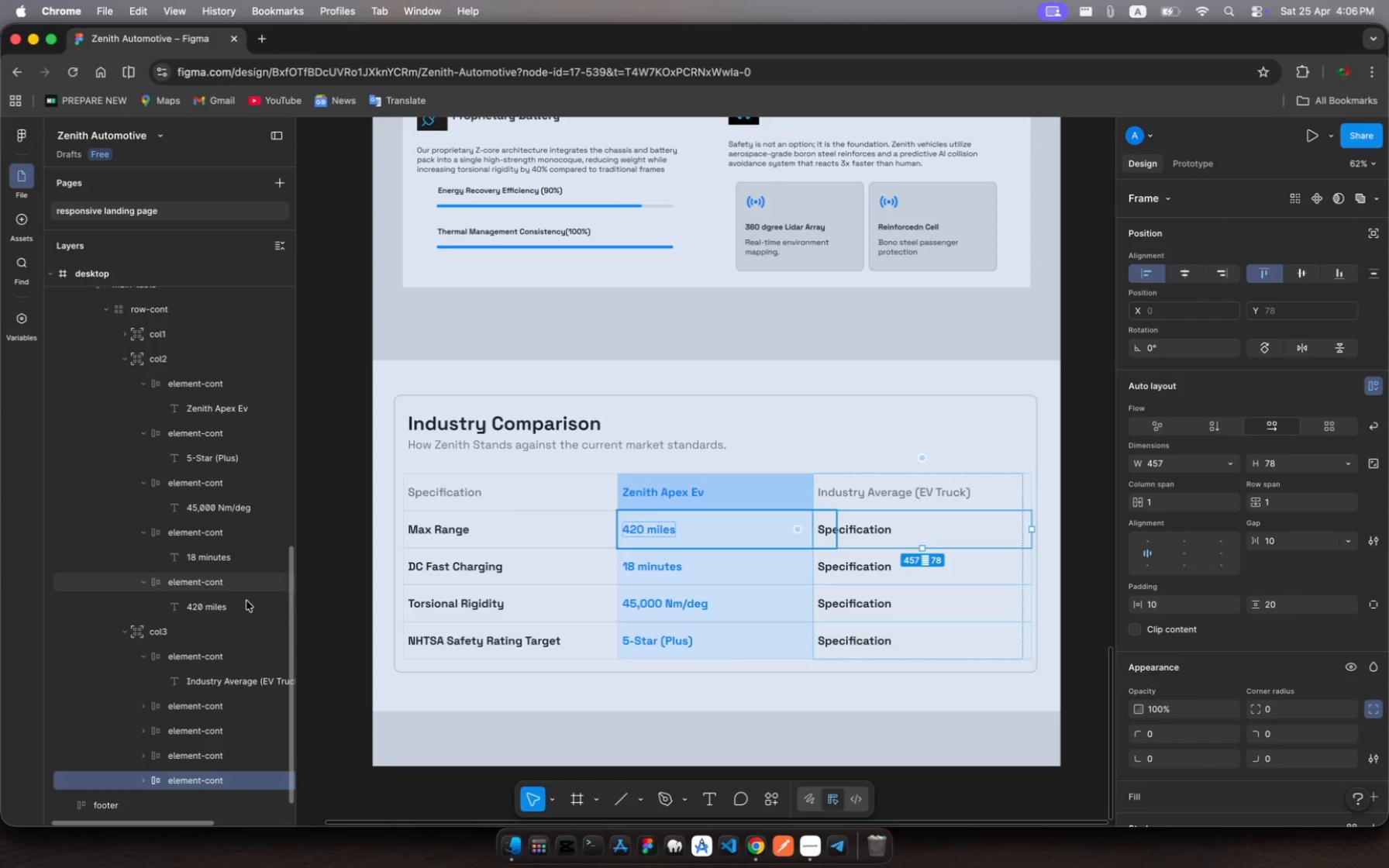 
scroll: coordinate [220, 691], scroll_direction: down, amount: 13.0
 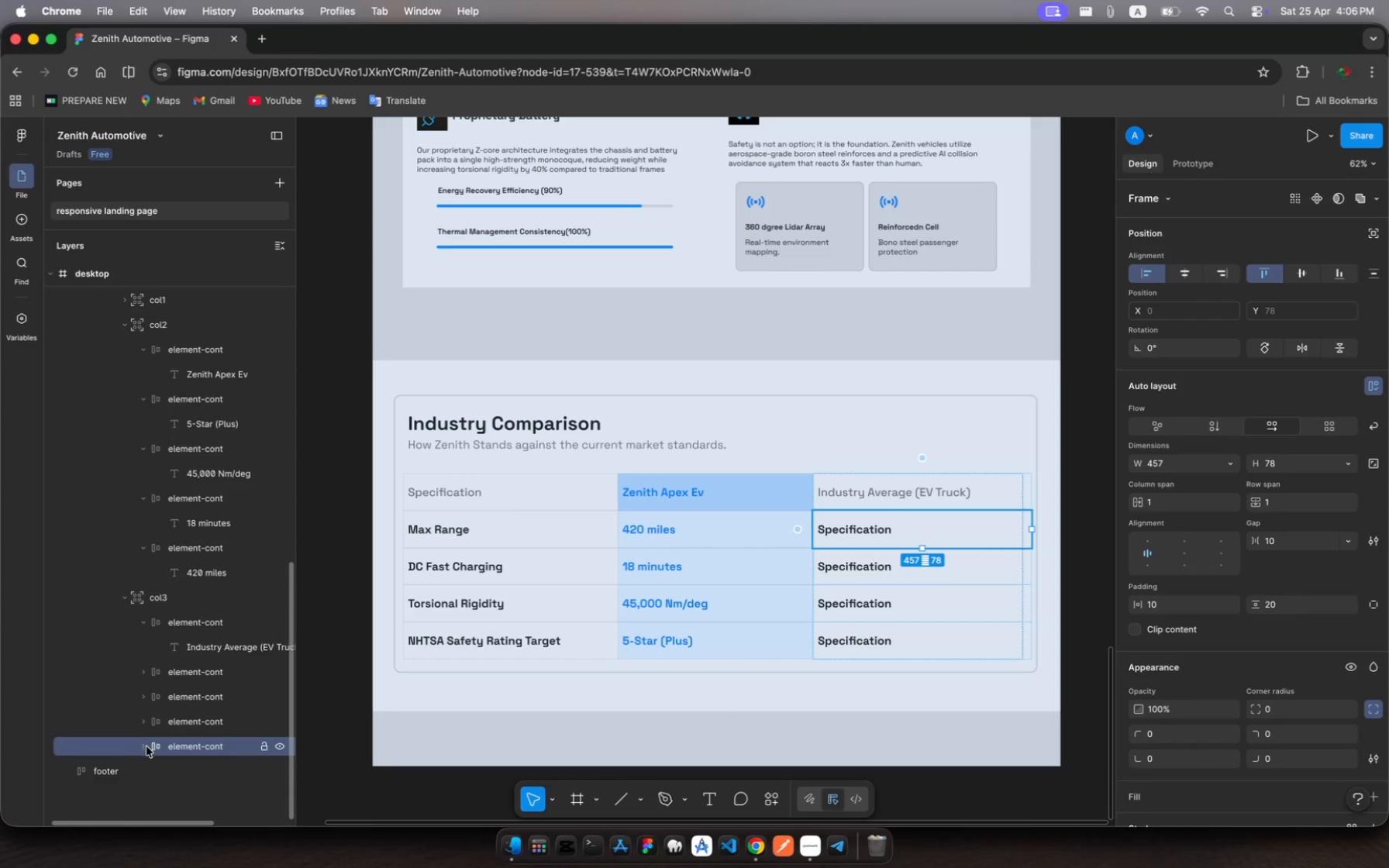 
left_click([147, 747])
 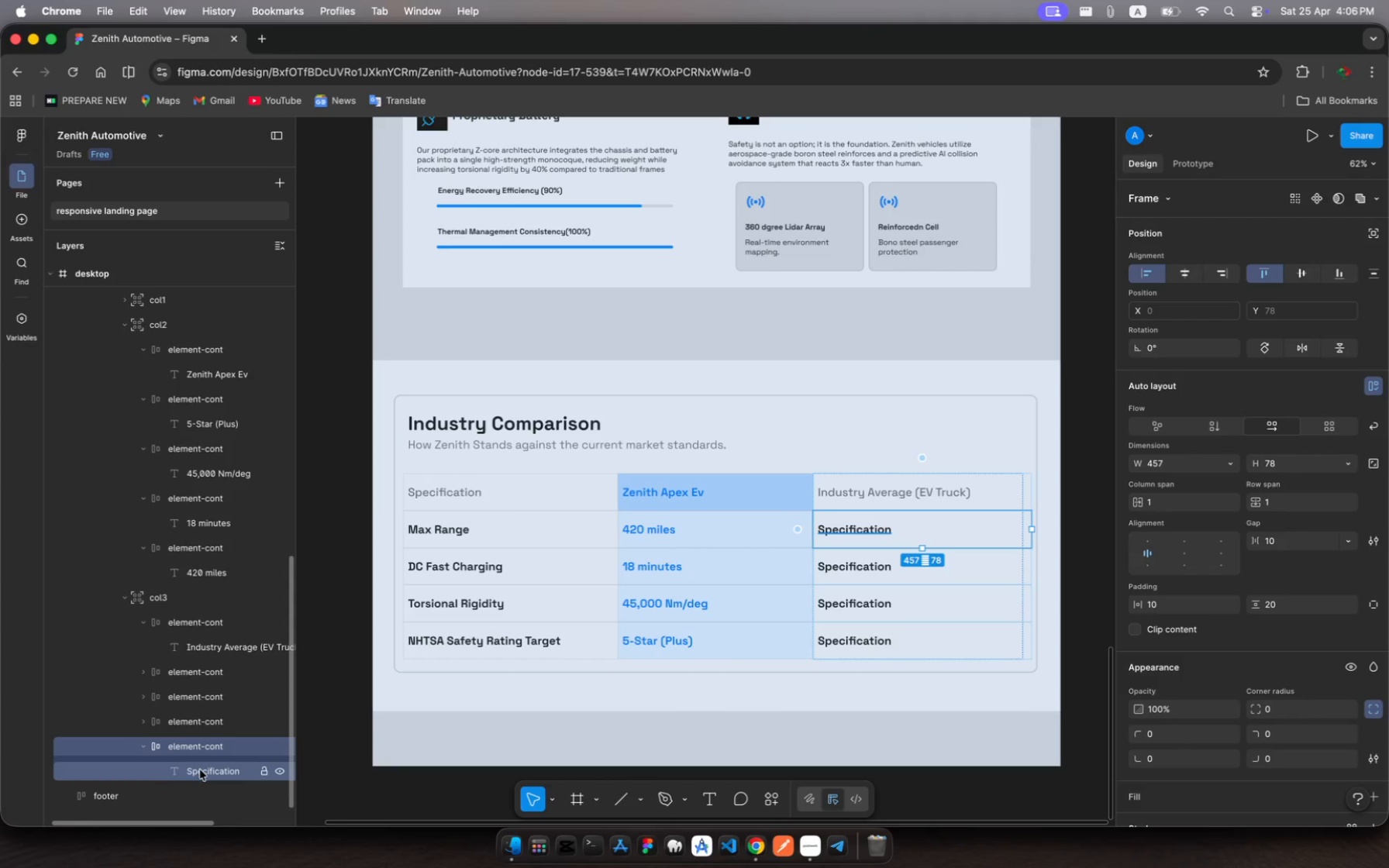 
left_click([202, 772])
 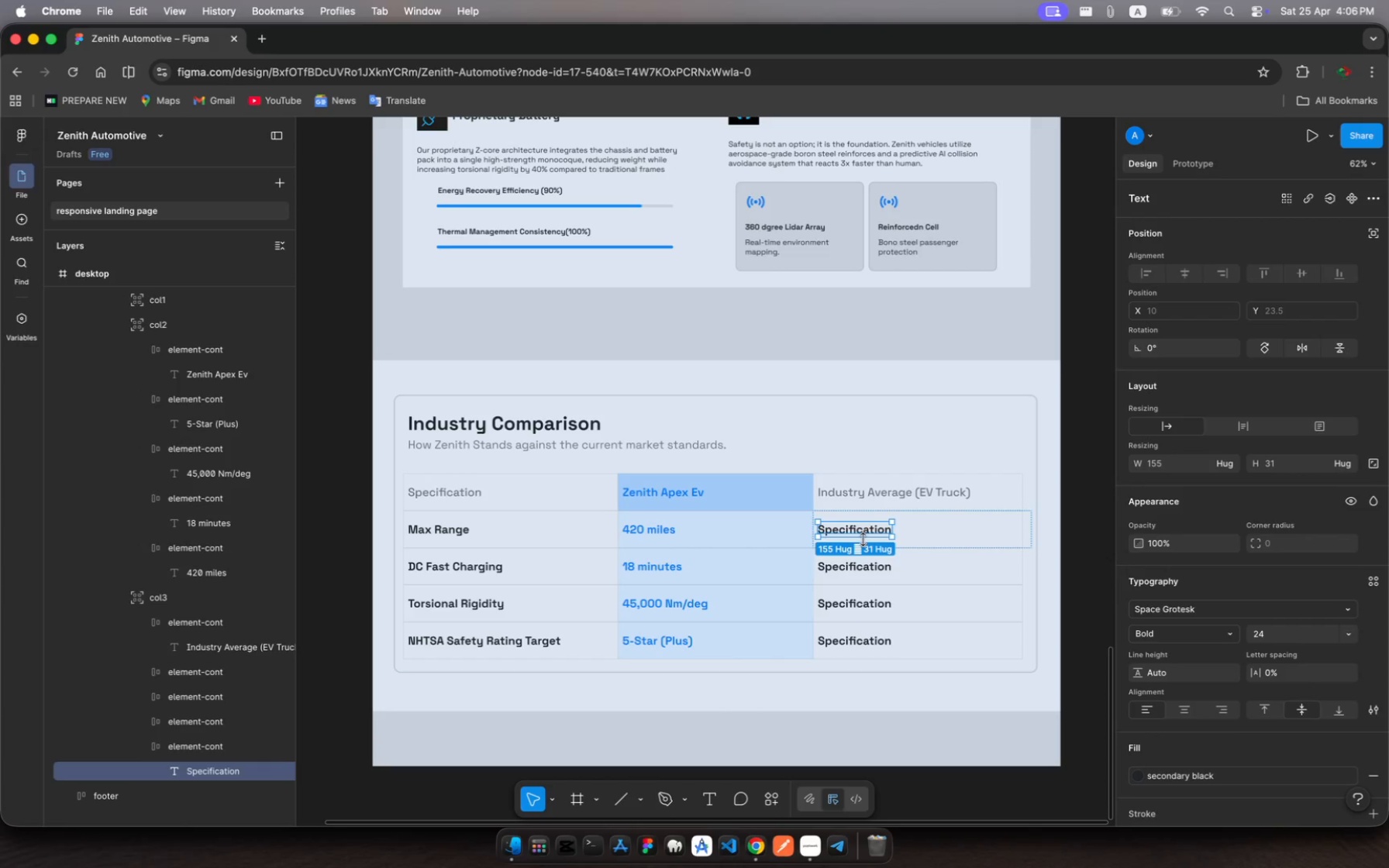 
left_click([854, 533])
 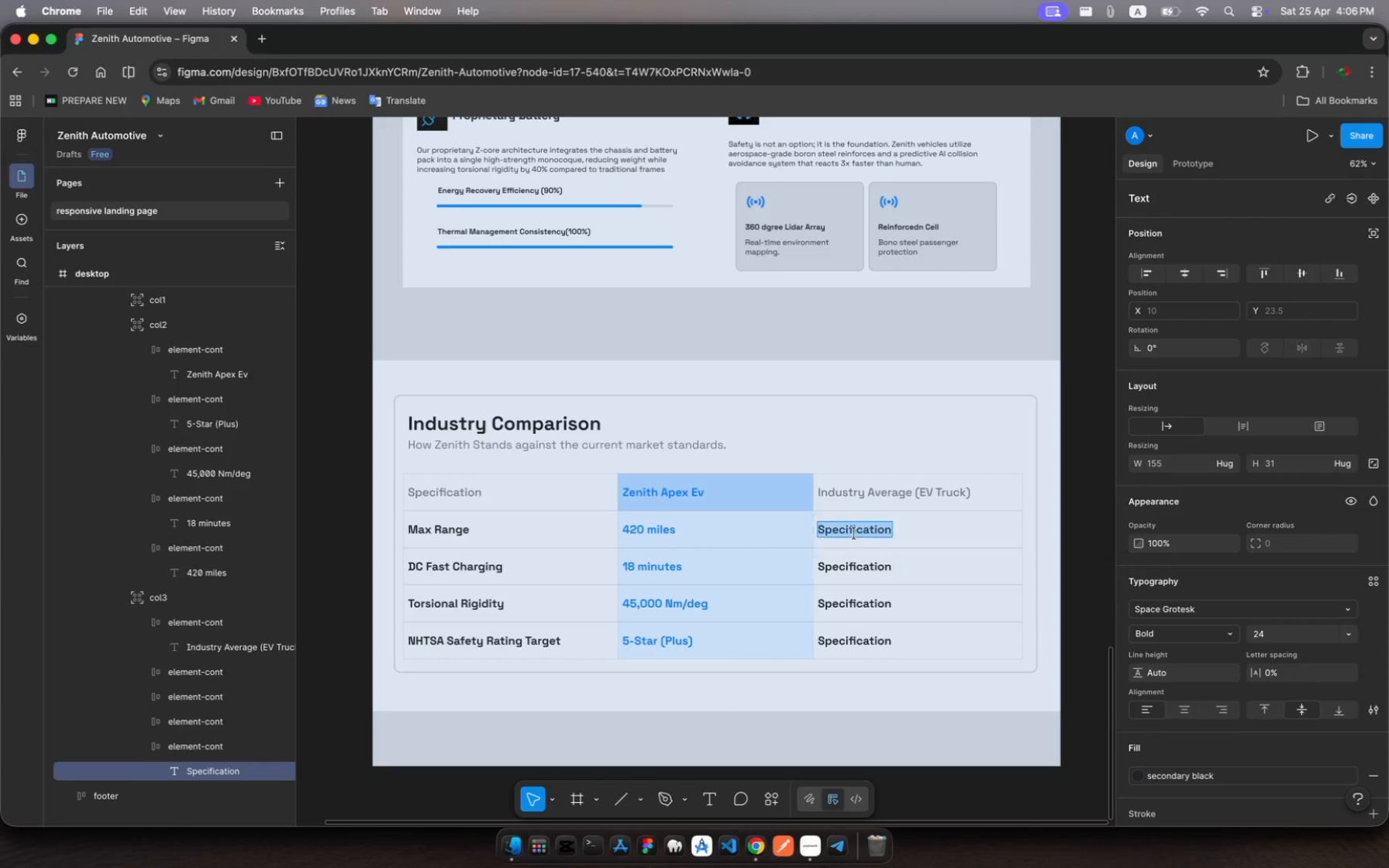 
left_click([854, 533])
 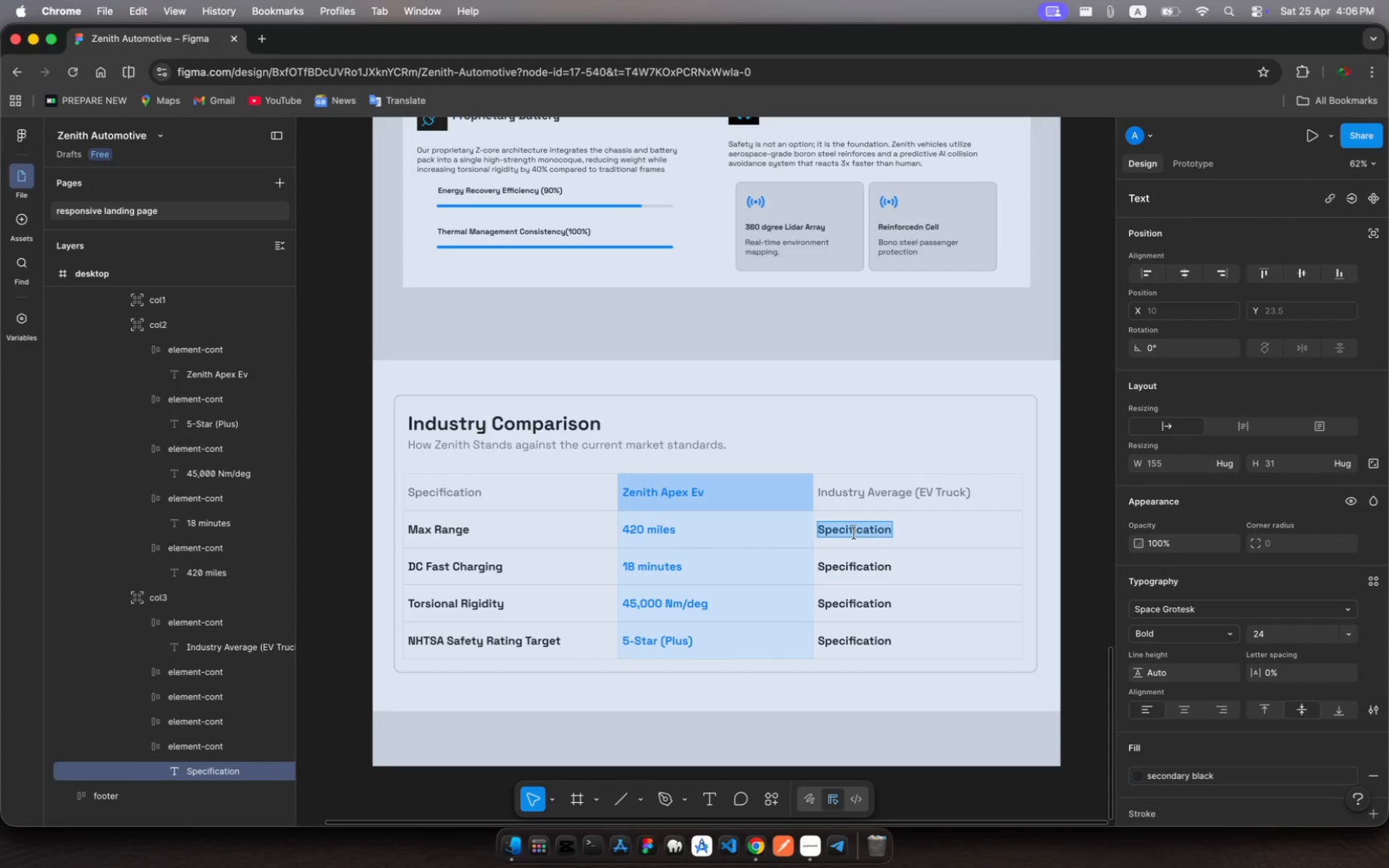 
key(Shift+3)
 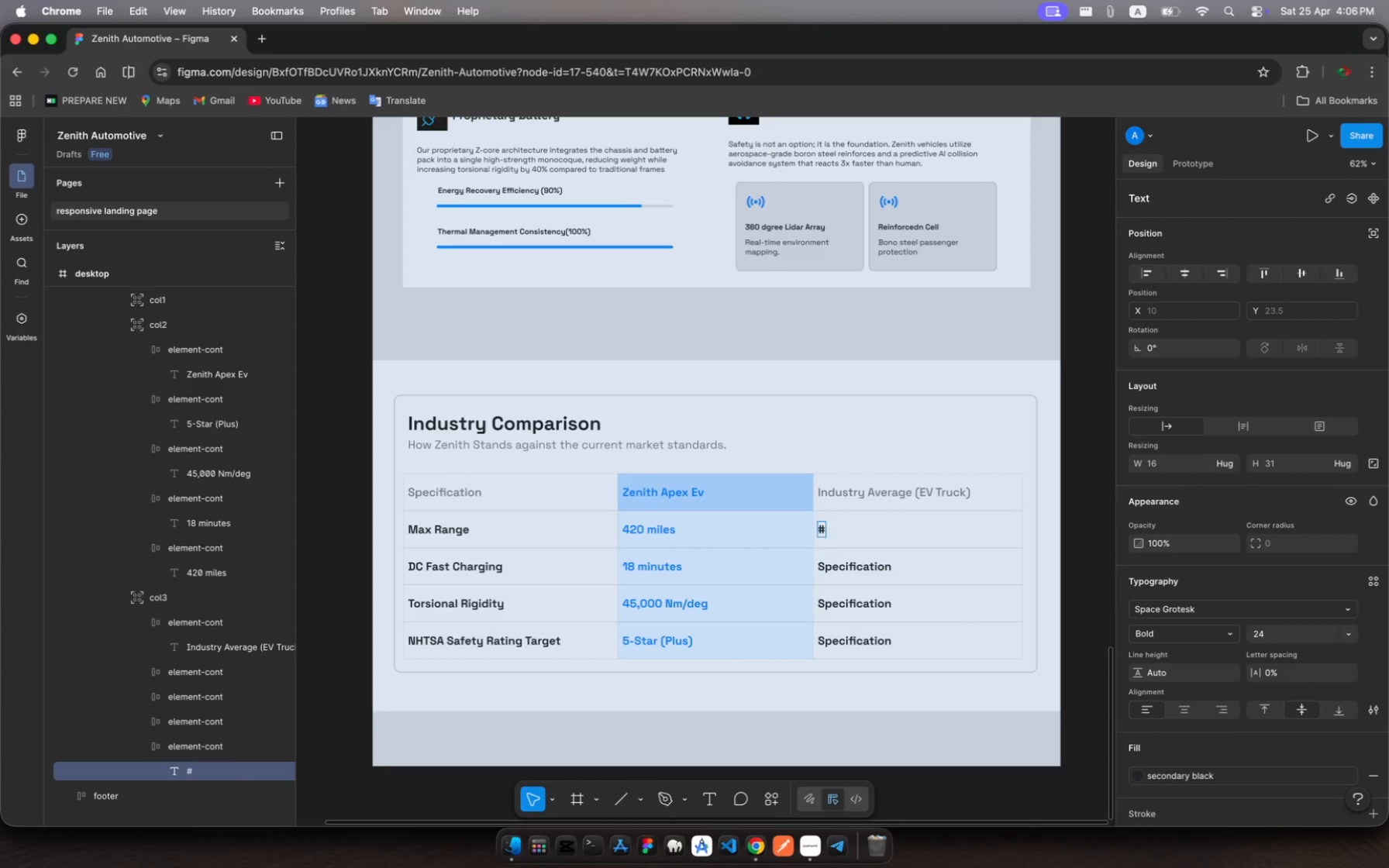 
hold_key(key=2, duration=0.44)
 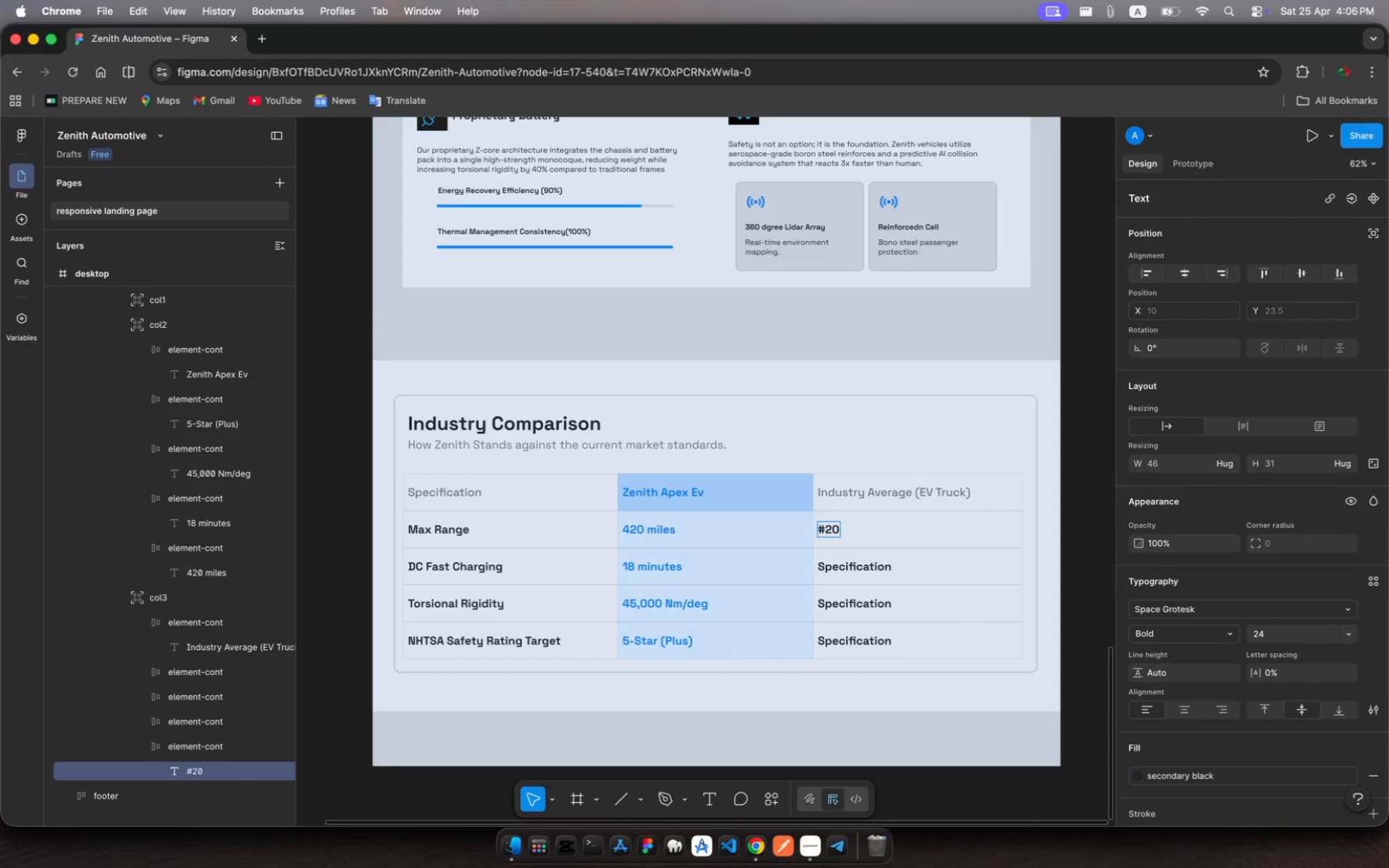 
hold_key(key=0, duration=0.32)
 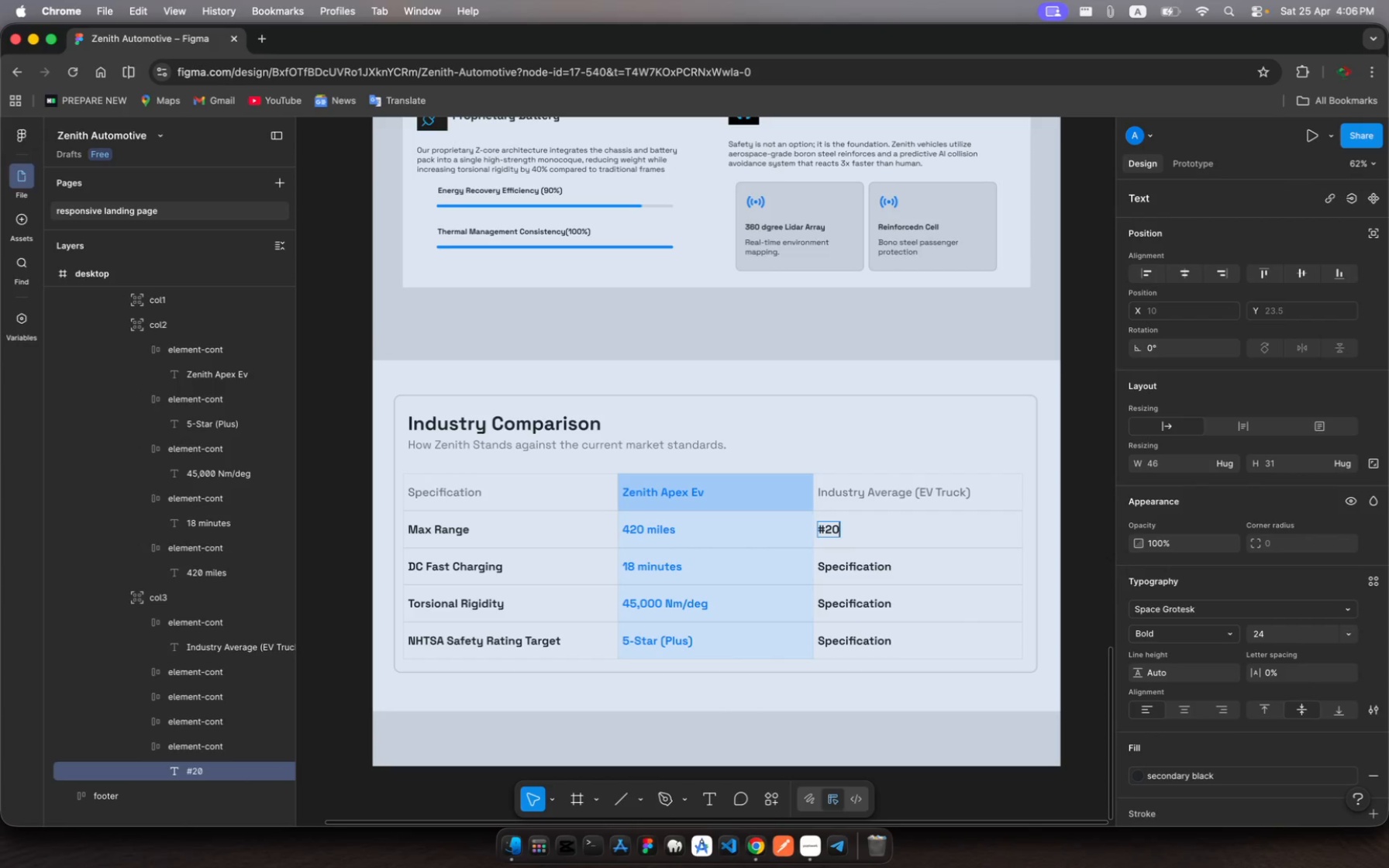 
key(Backspace)
 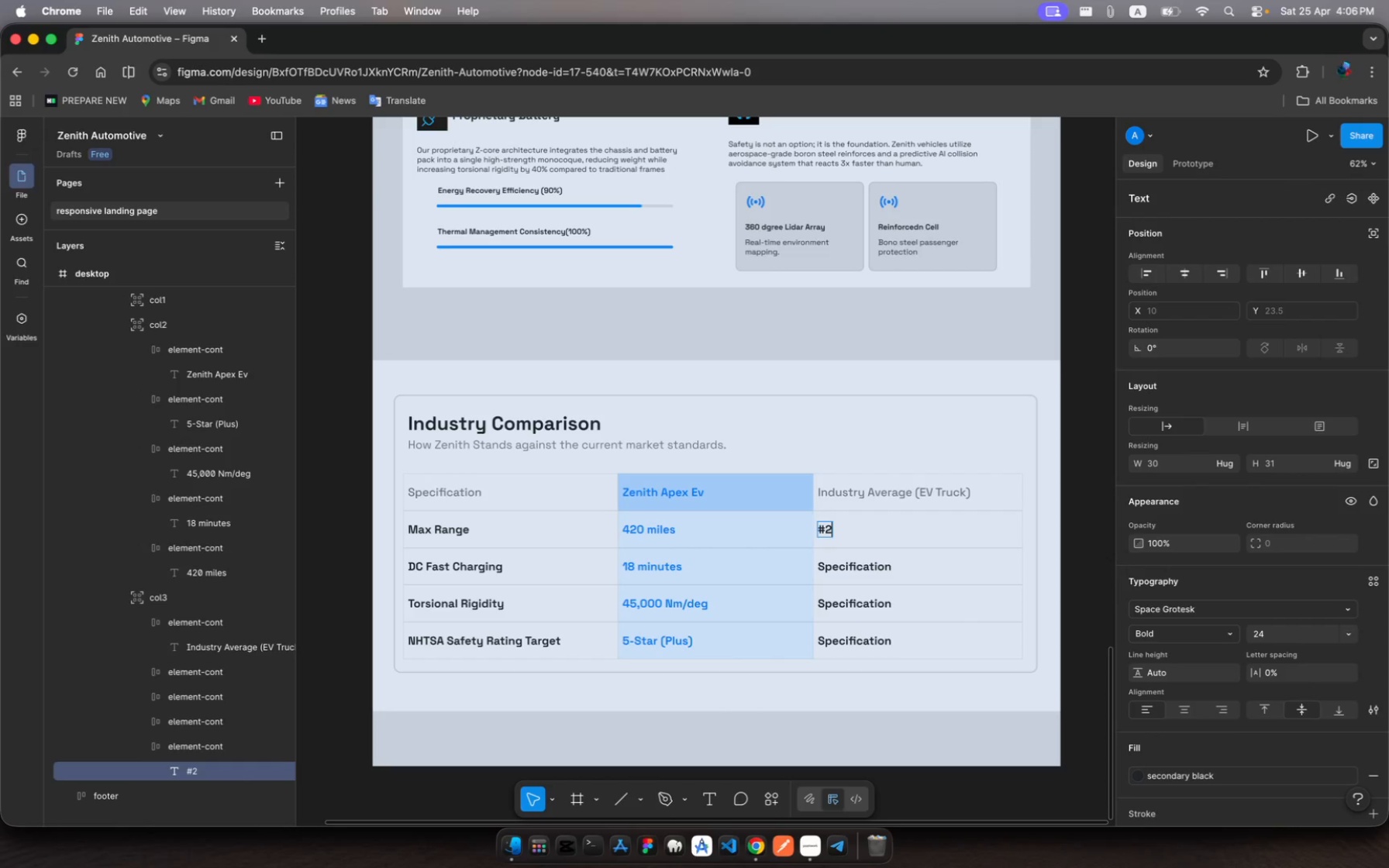 
key(Backspace)
 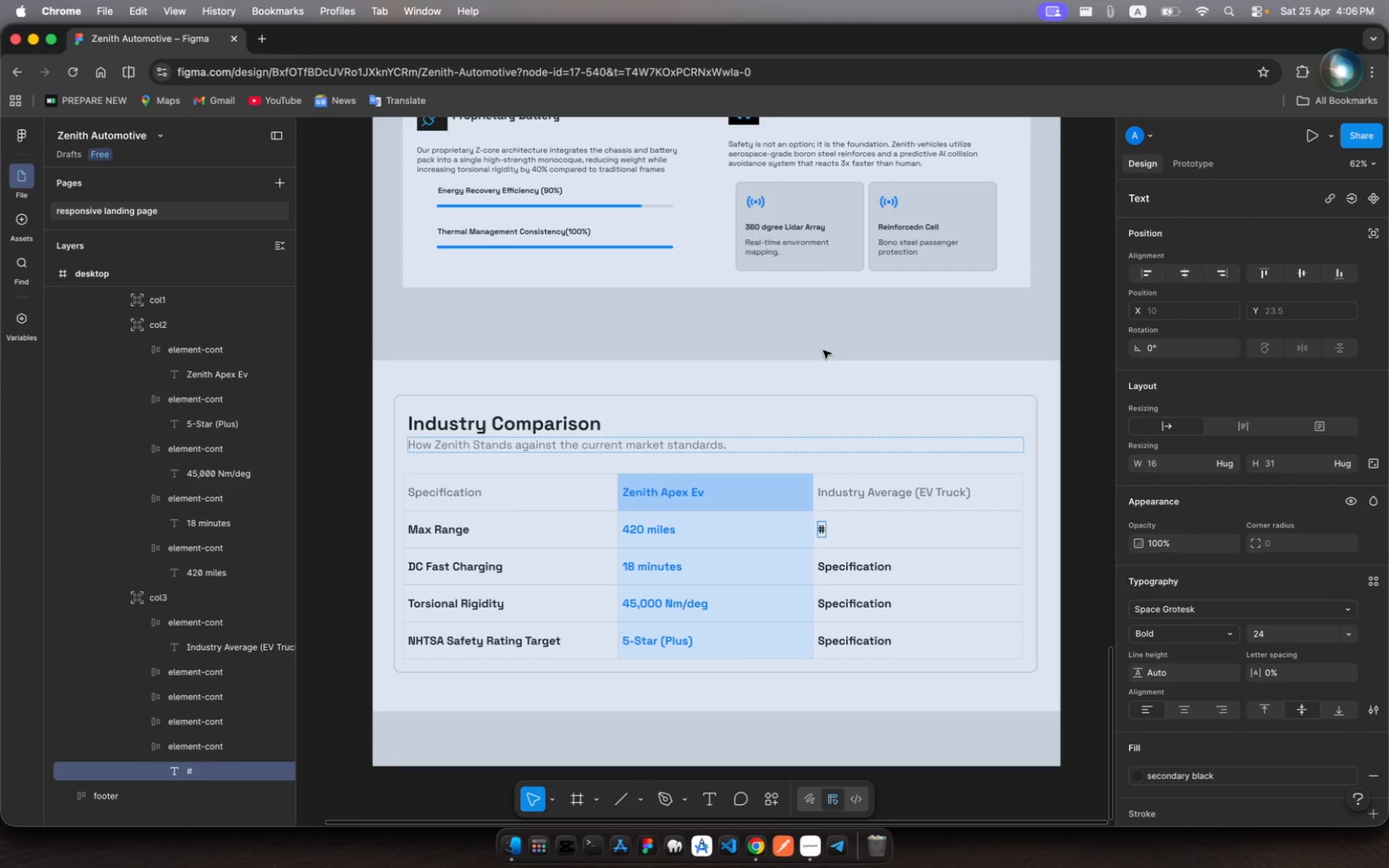 
wait(7.73)
 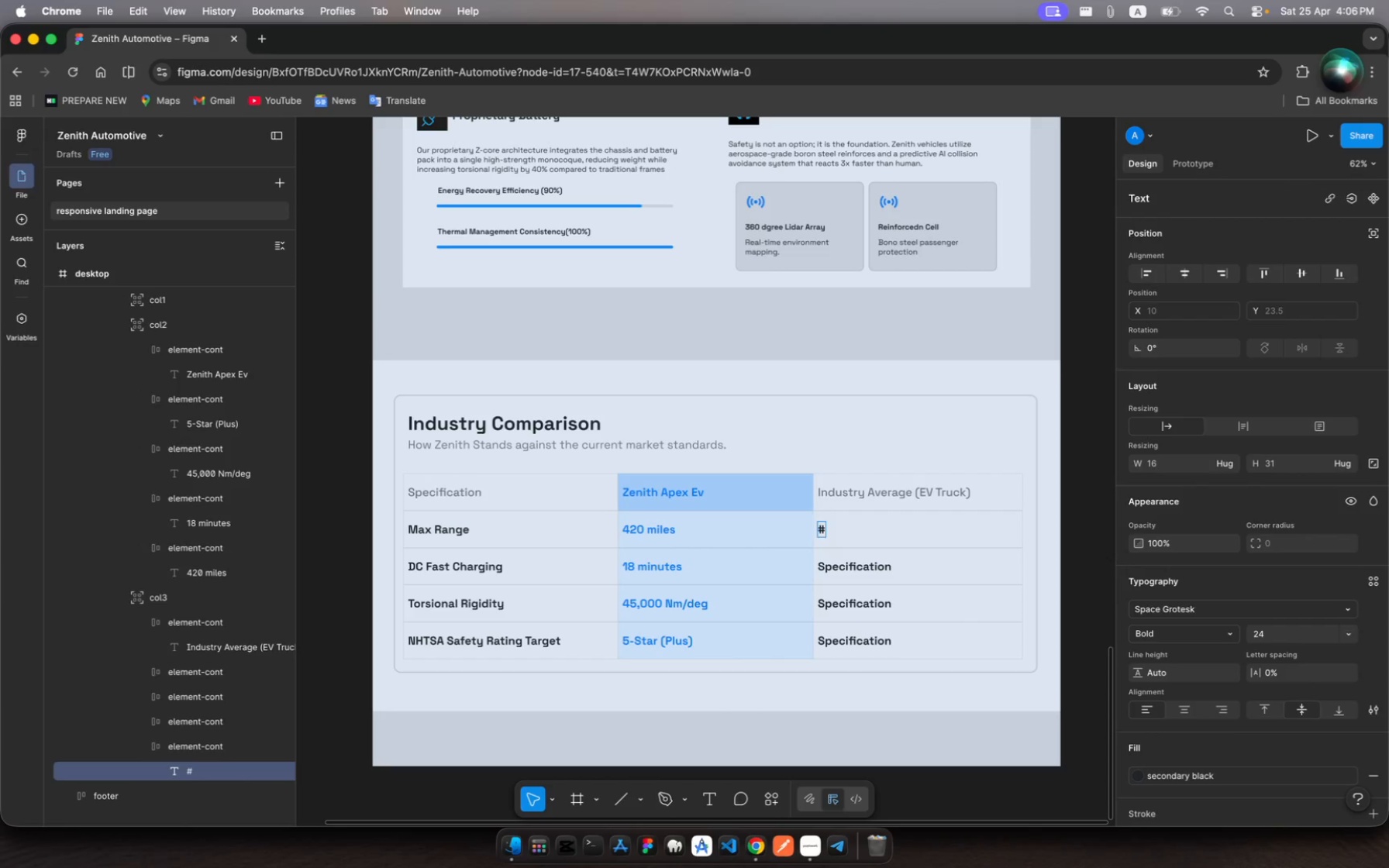 
left_click([812, 852])